 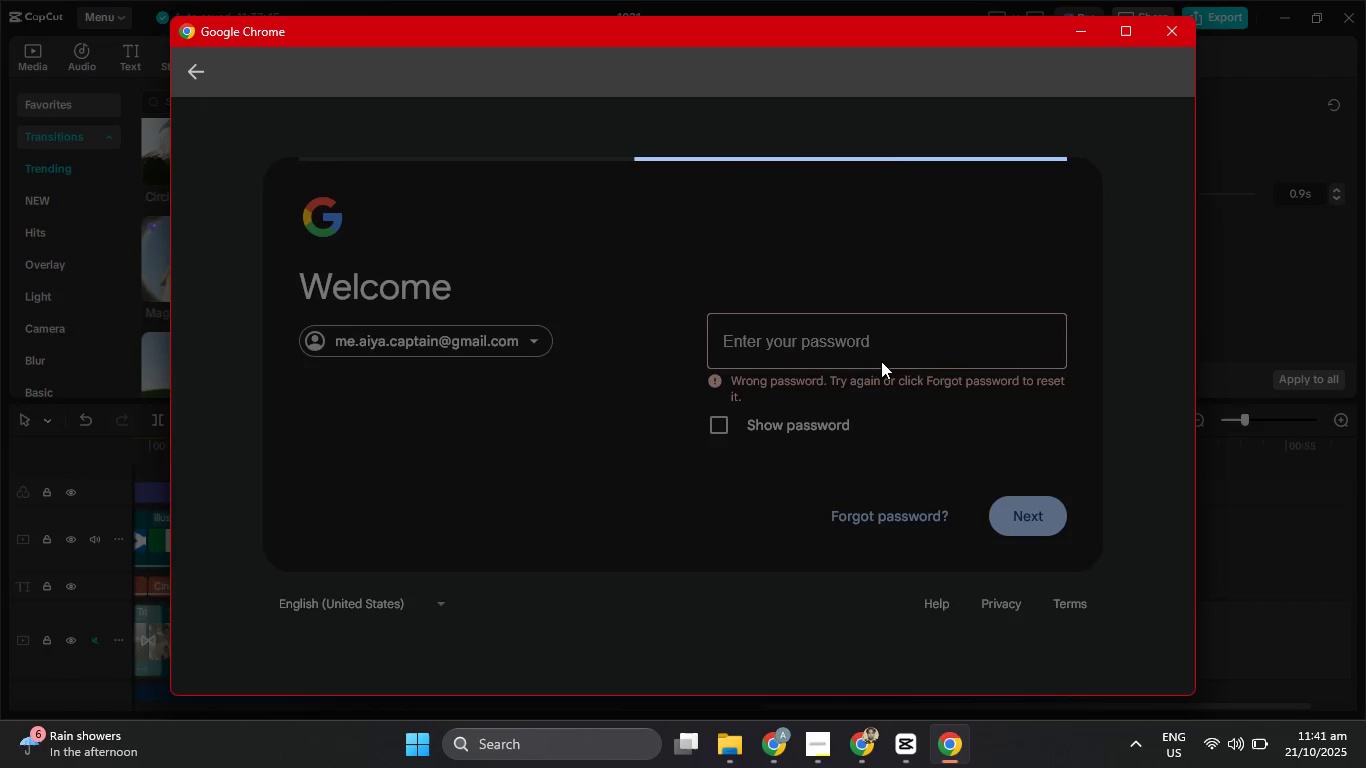 
type(Jemima232002)
 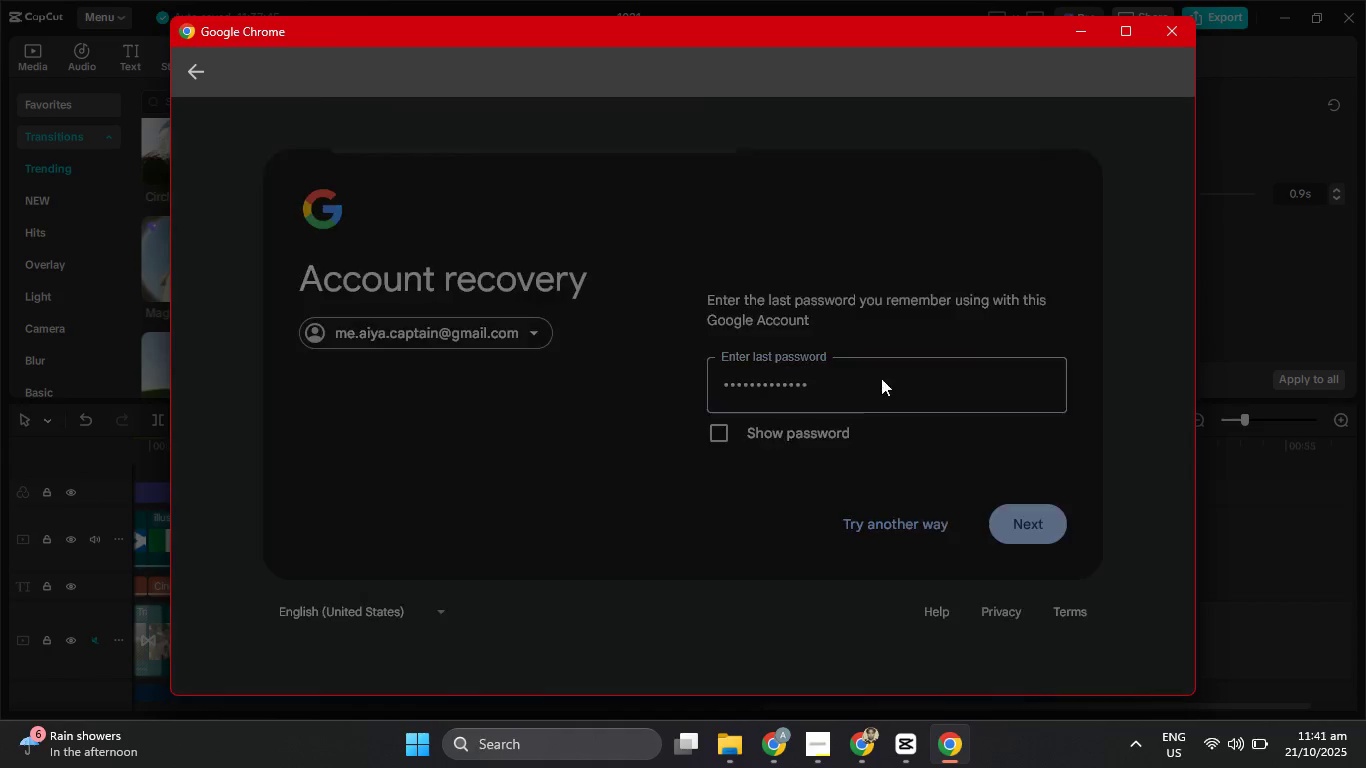 
key(Enter)
 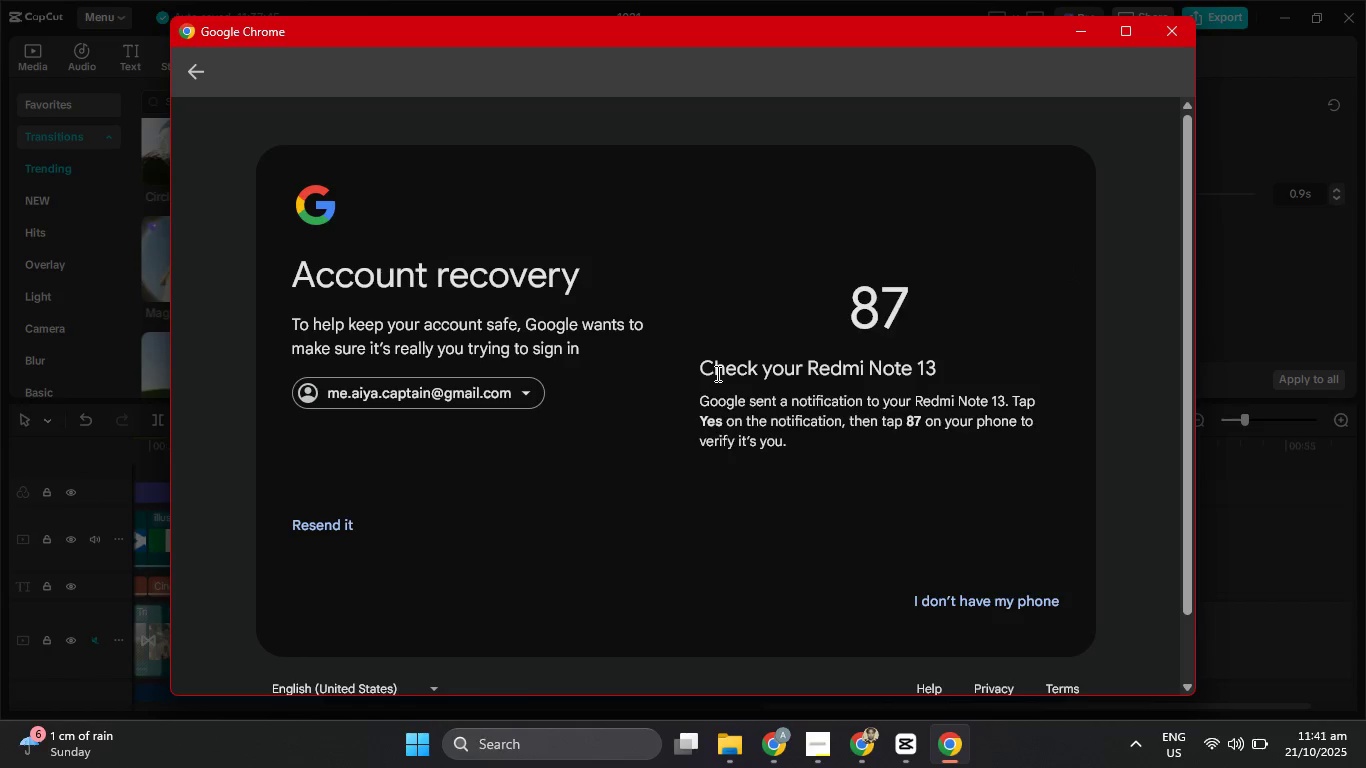 
wait(18.54)
 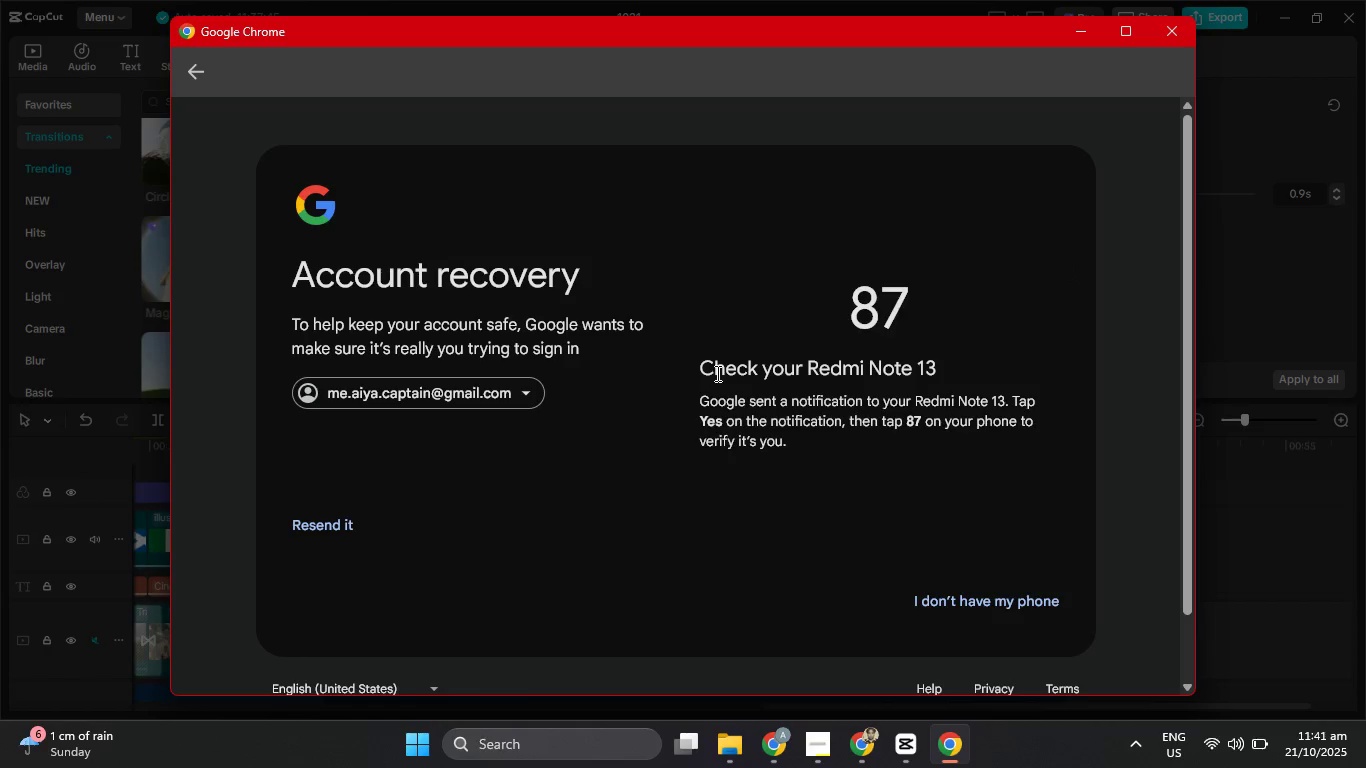 
left_click([346, 526])
 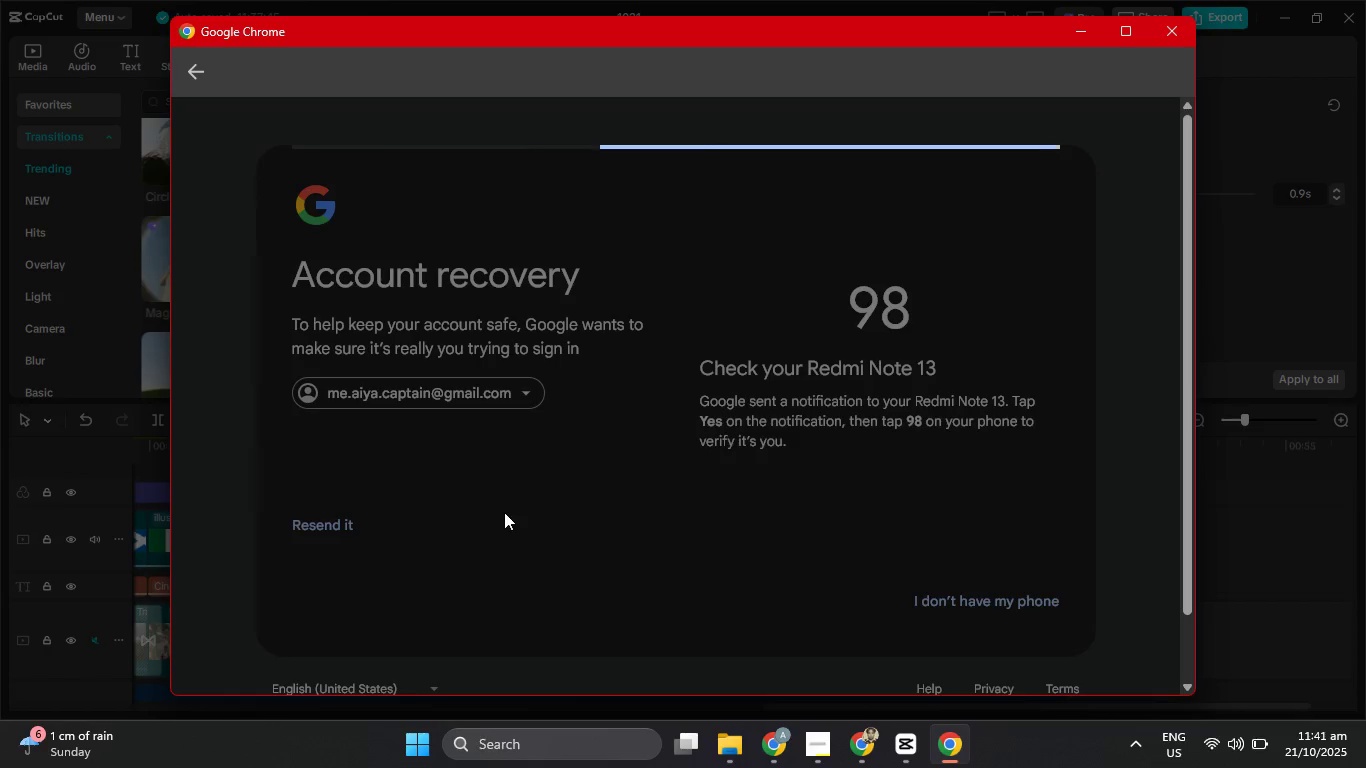 
wait(15.87)
 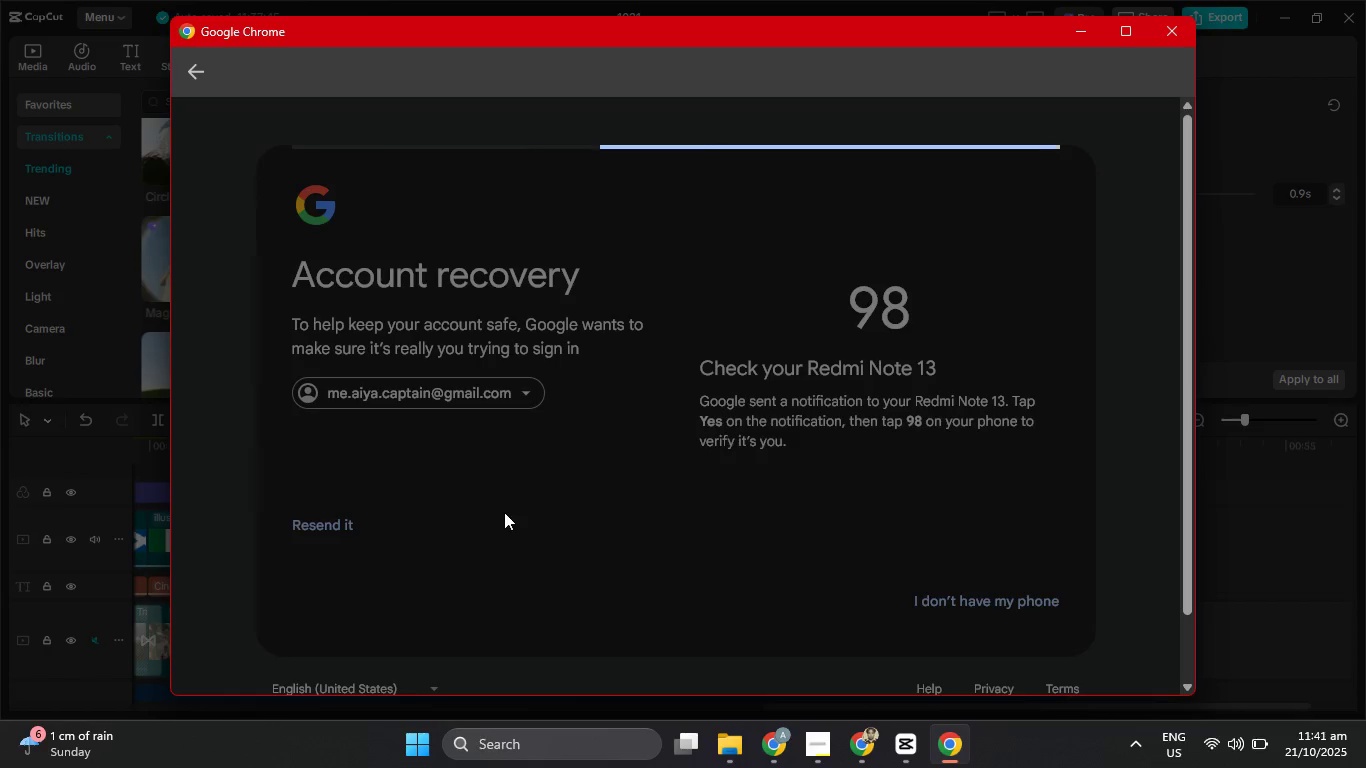 
left_click([996, 491])
 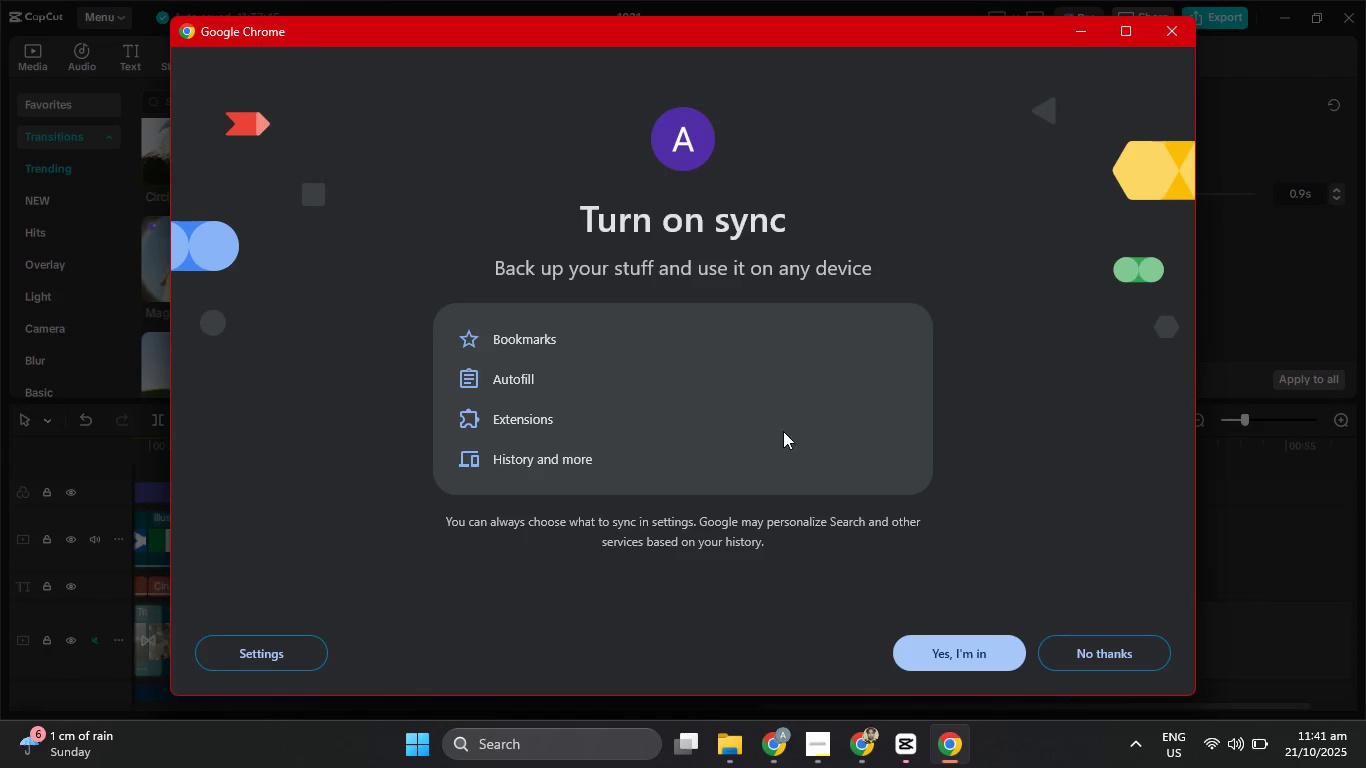 
wait(6.57)
 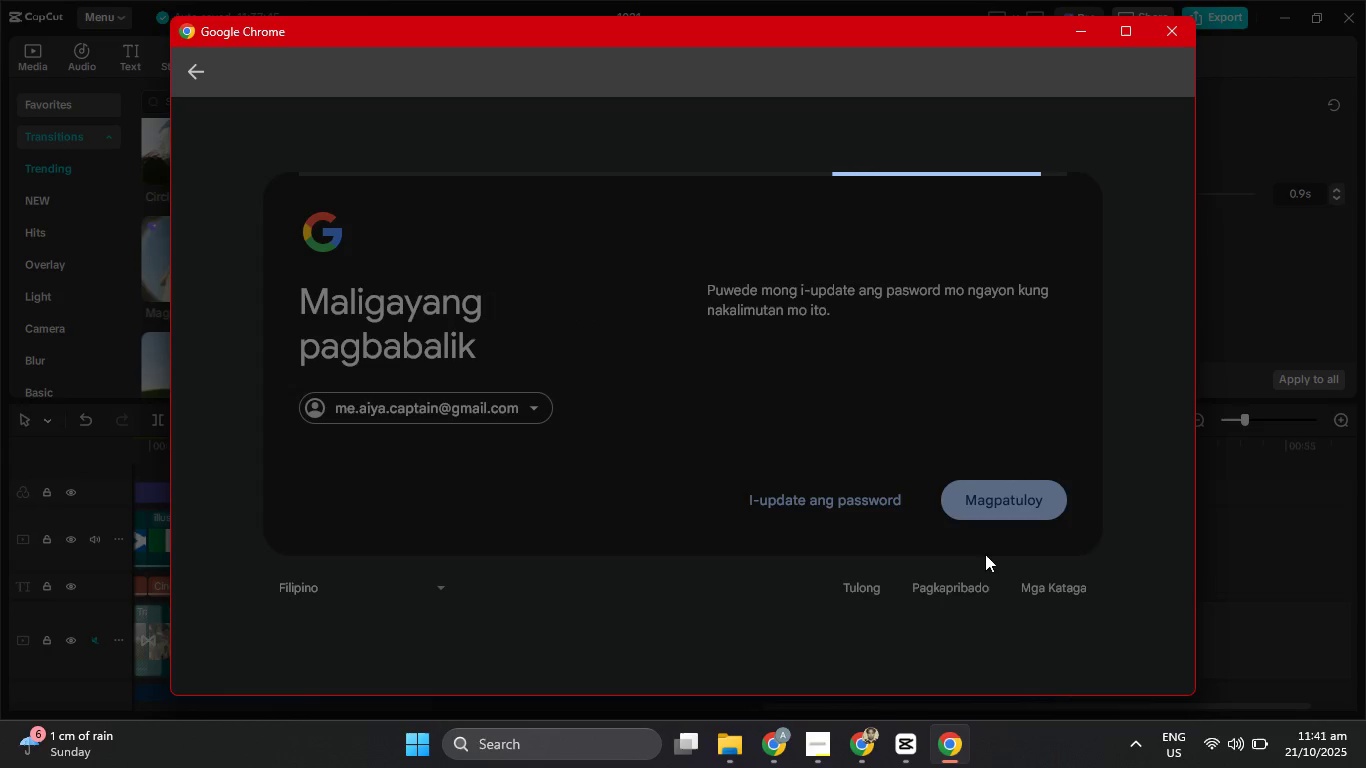 
left_click([1084, 652])
 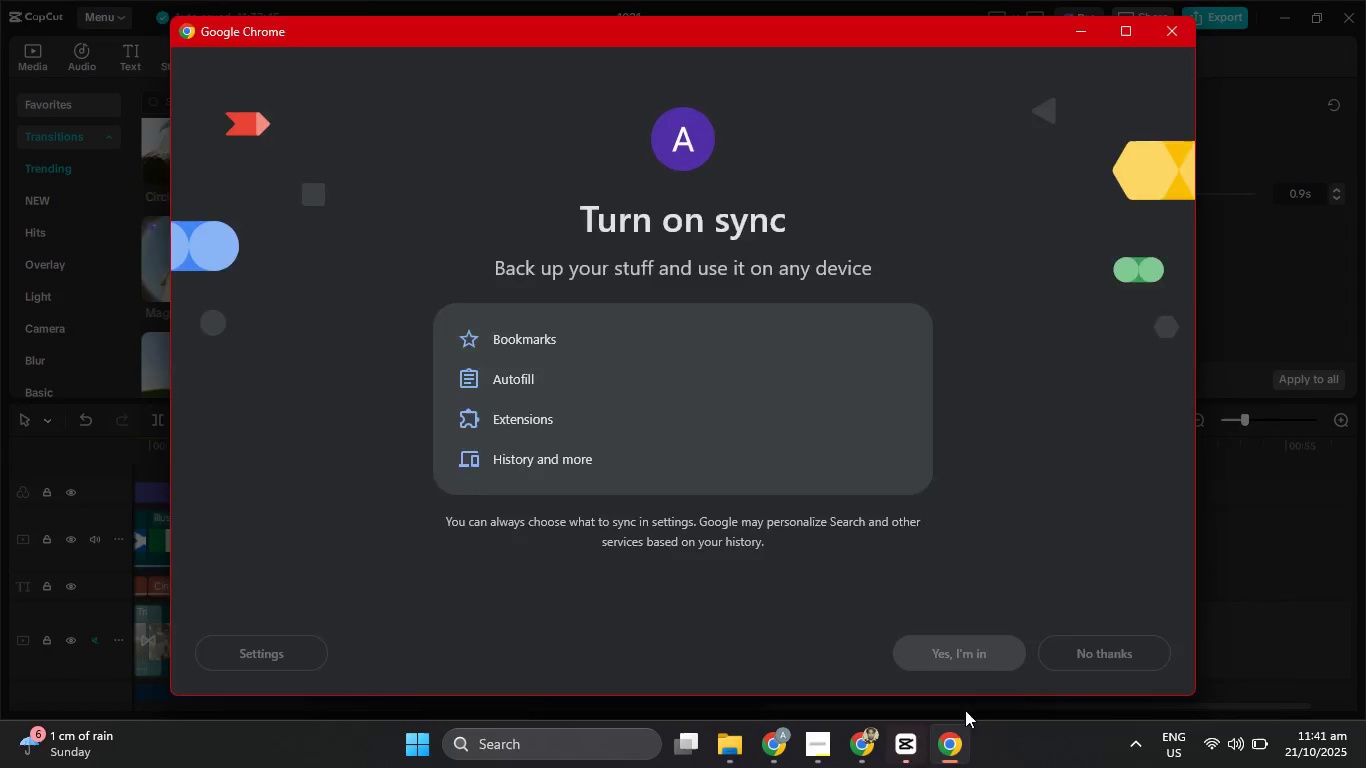 
left_click([902, 749])
 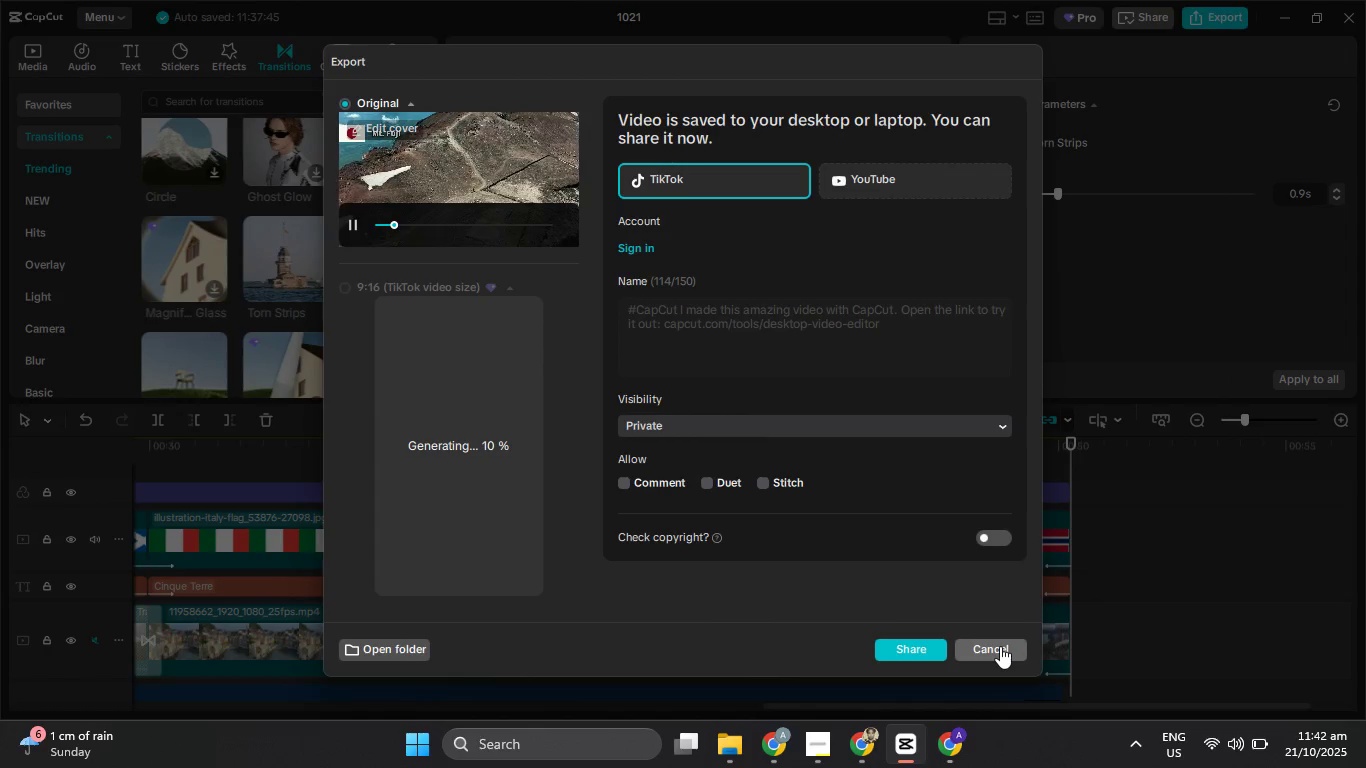 
wait(5.76)
 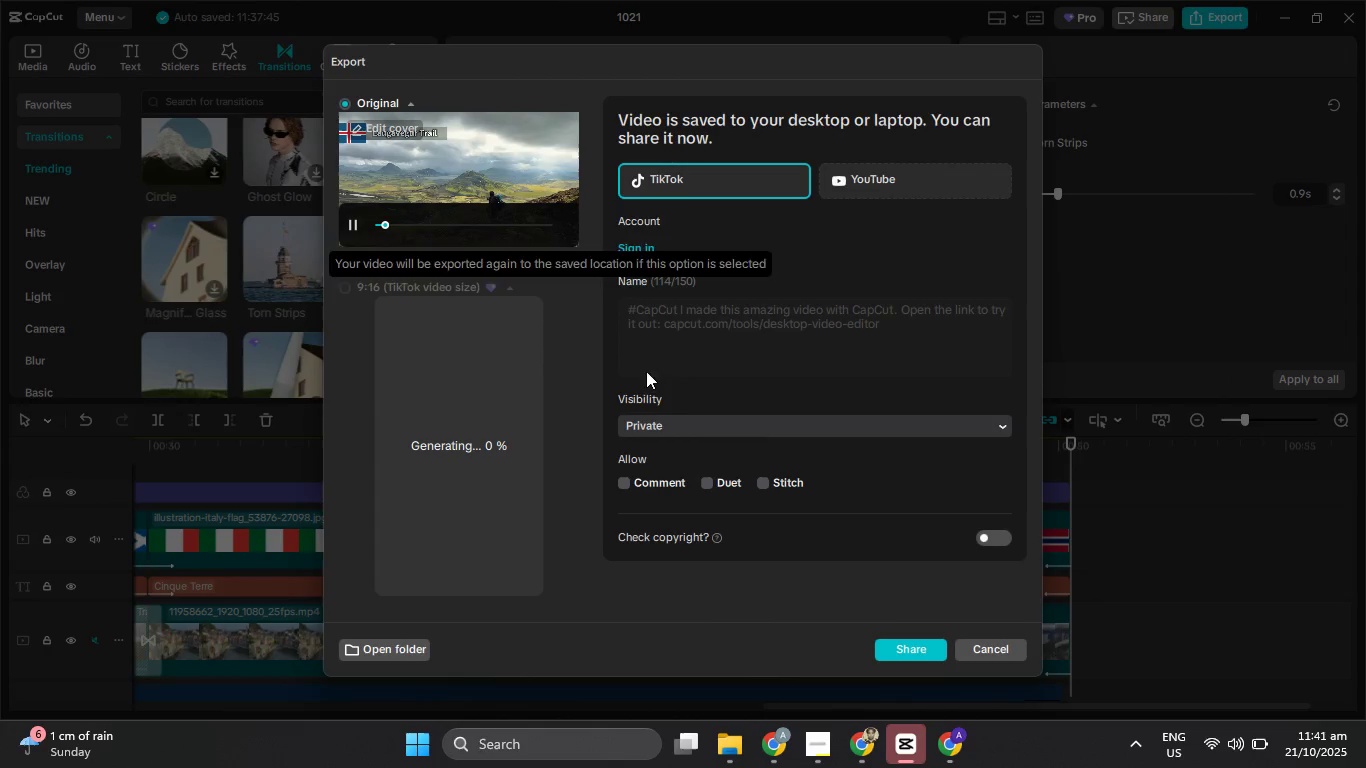 
left_click([1000, 646])
 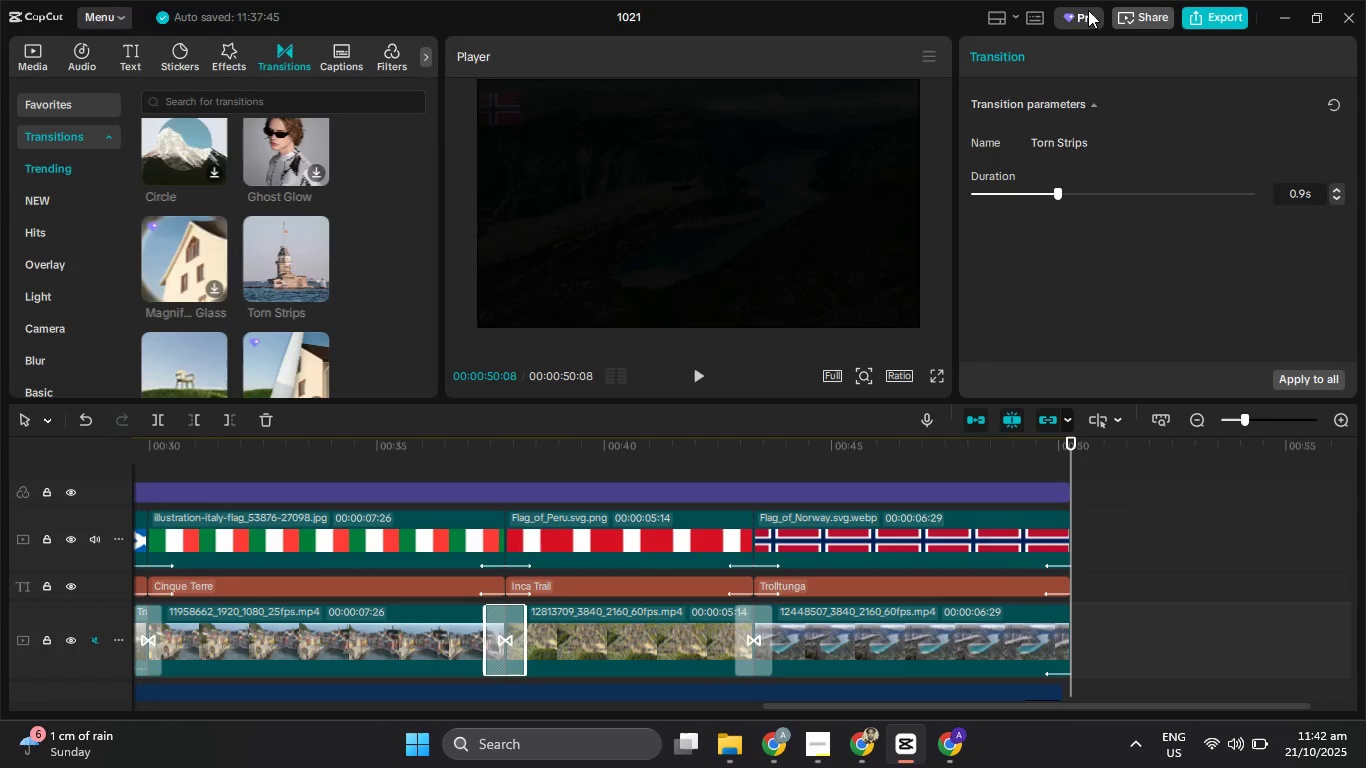 
wait(13.06)
 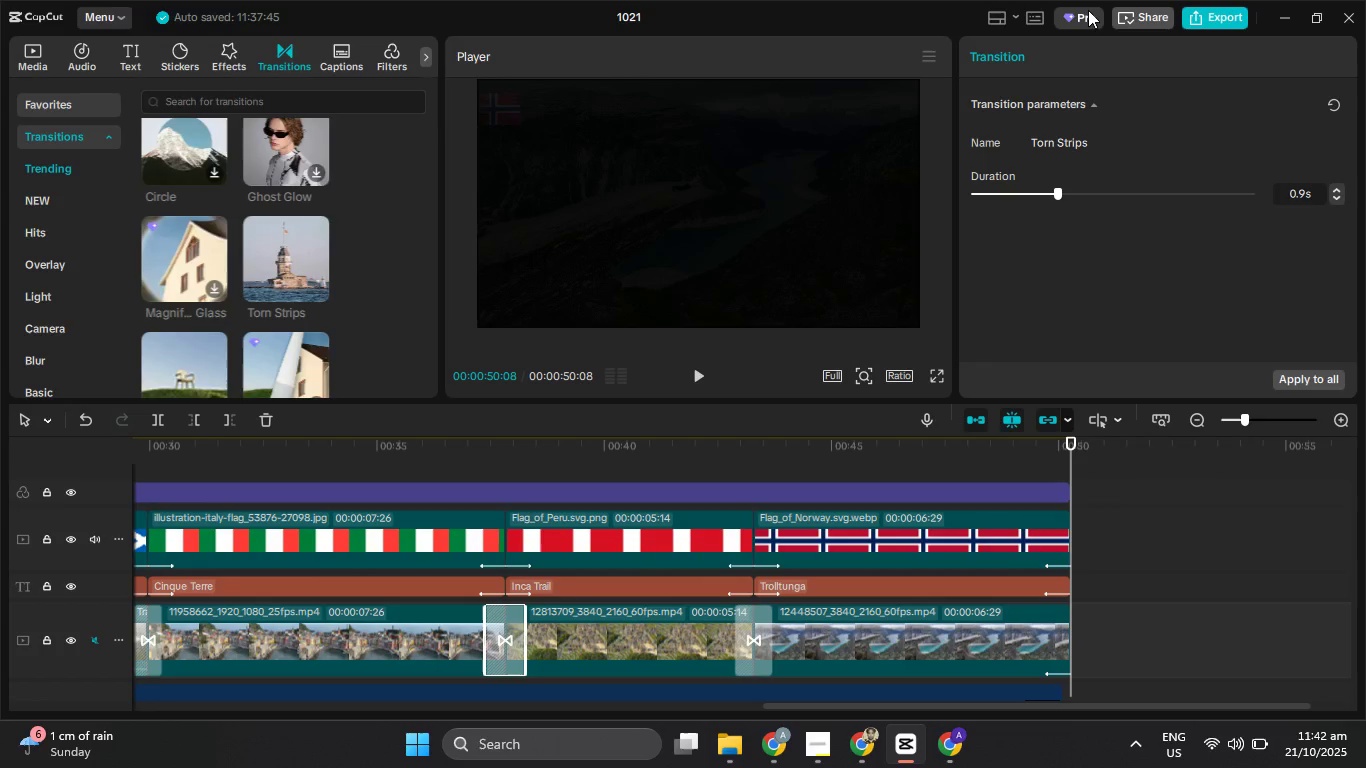 
left_click([954, 765])
 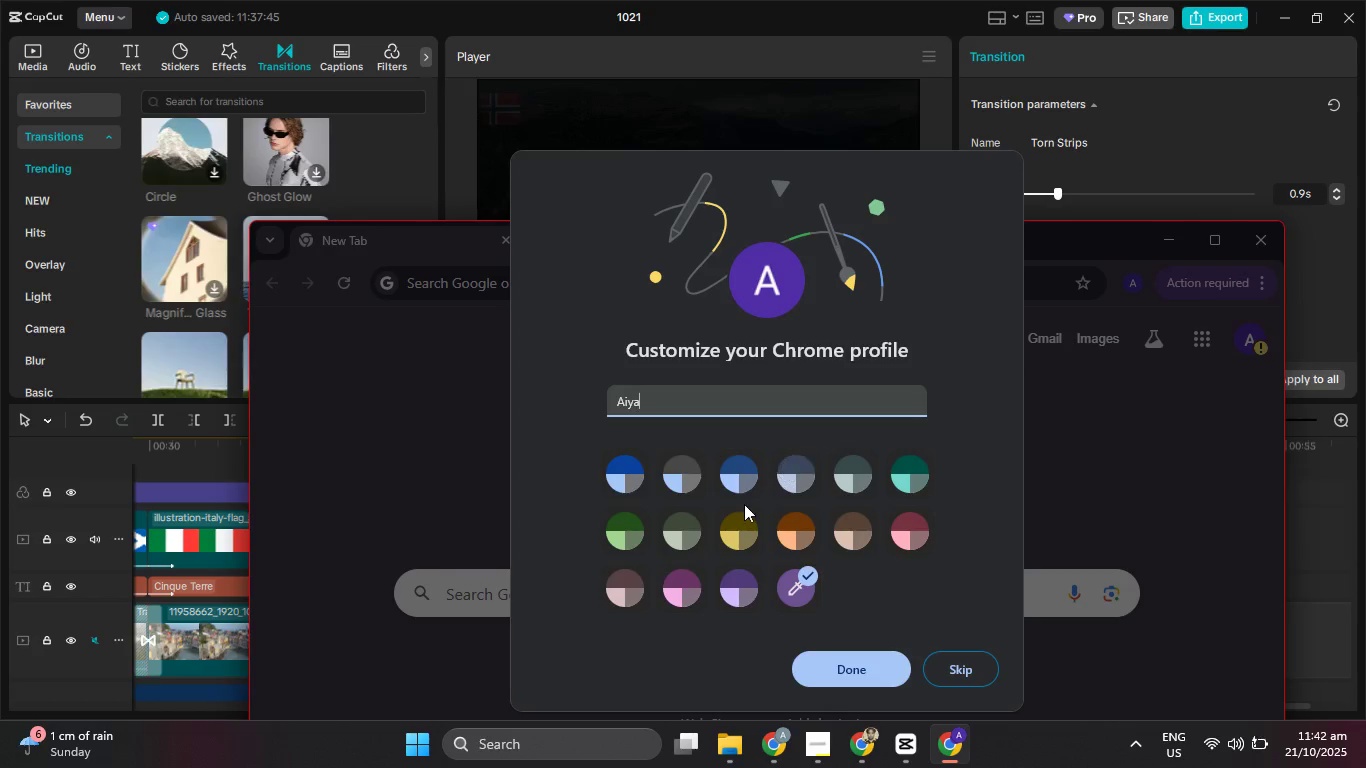 
left_click([729, 525])
 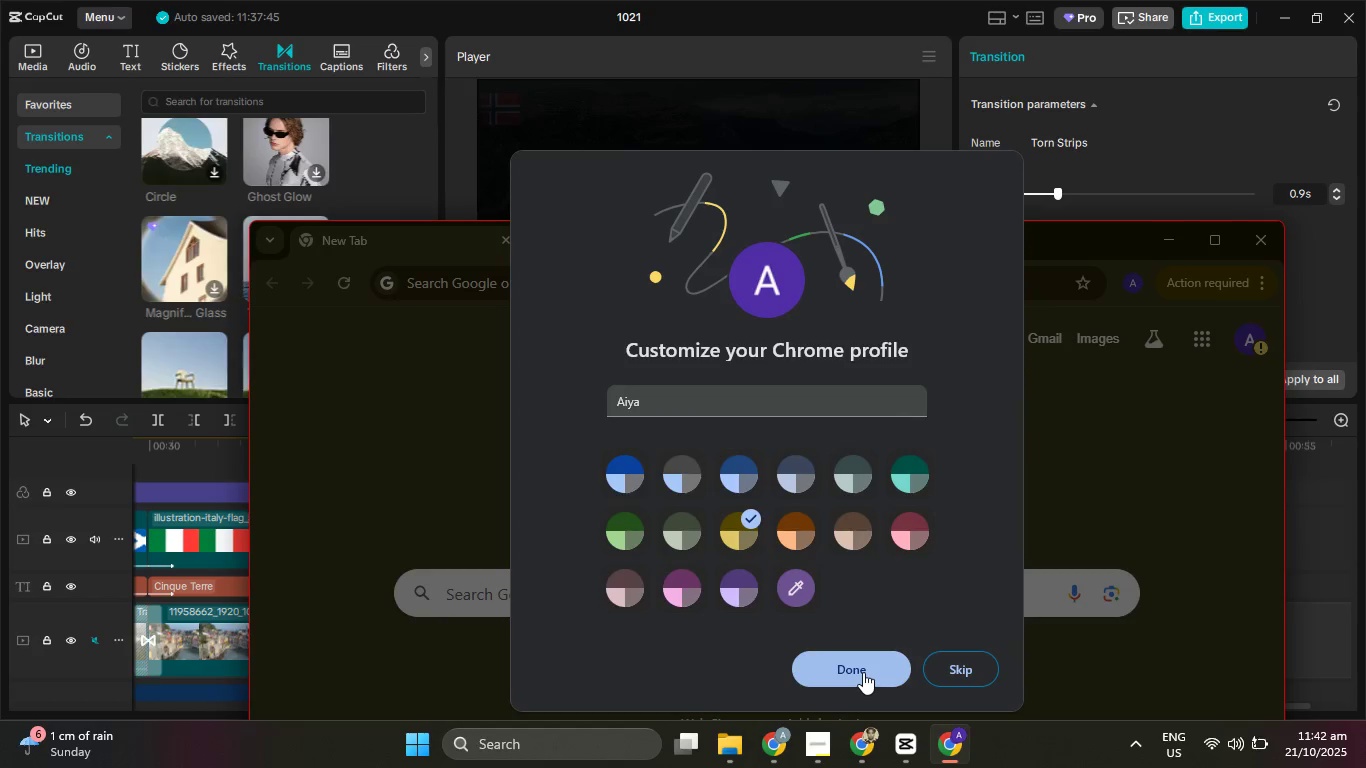 
left_click([863, 672])
 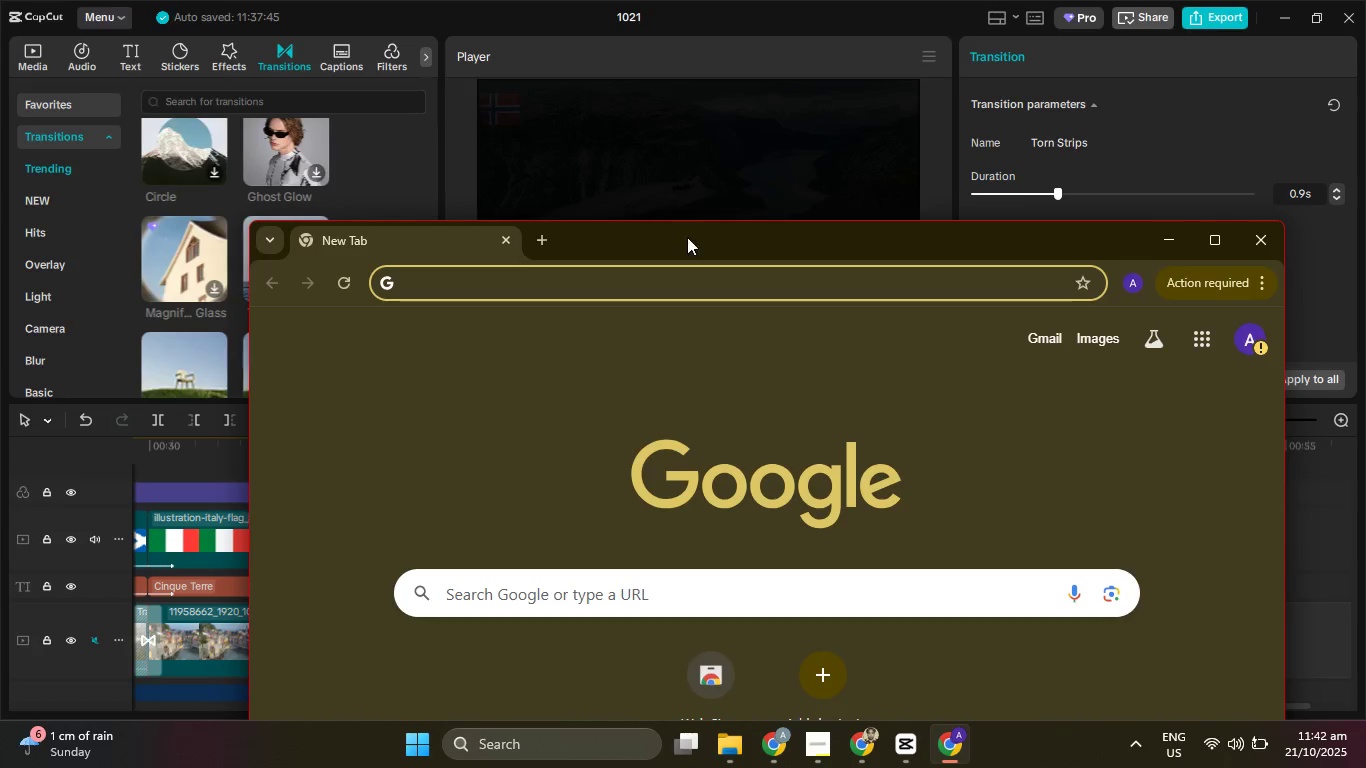 
left_click_drag(start_coordinate=[688, 244], to_coordinate=[670, 0])
 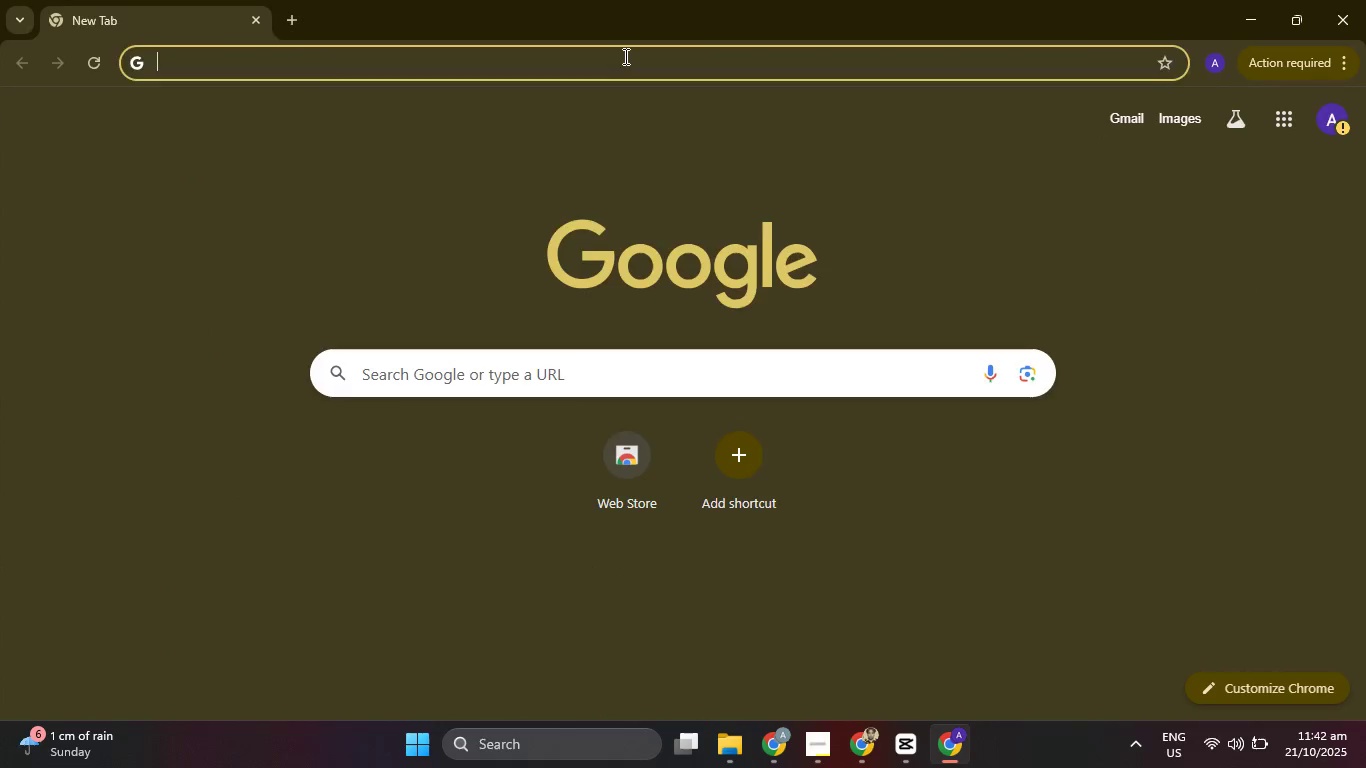 
left_click([624, 56])
 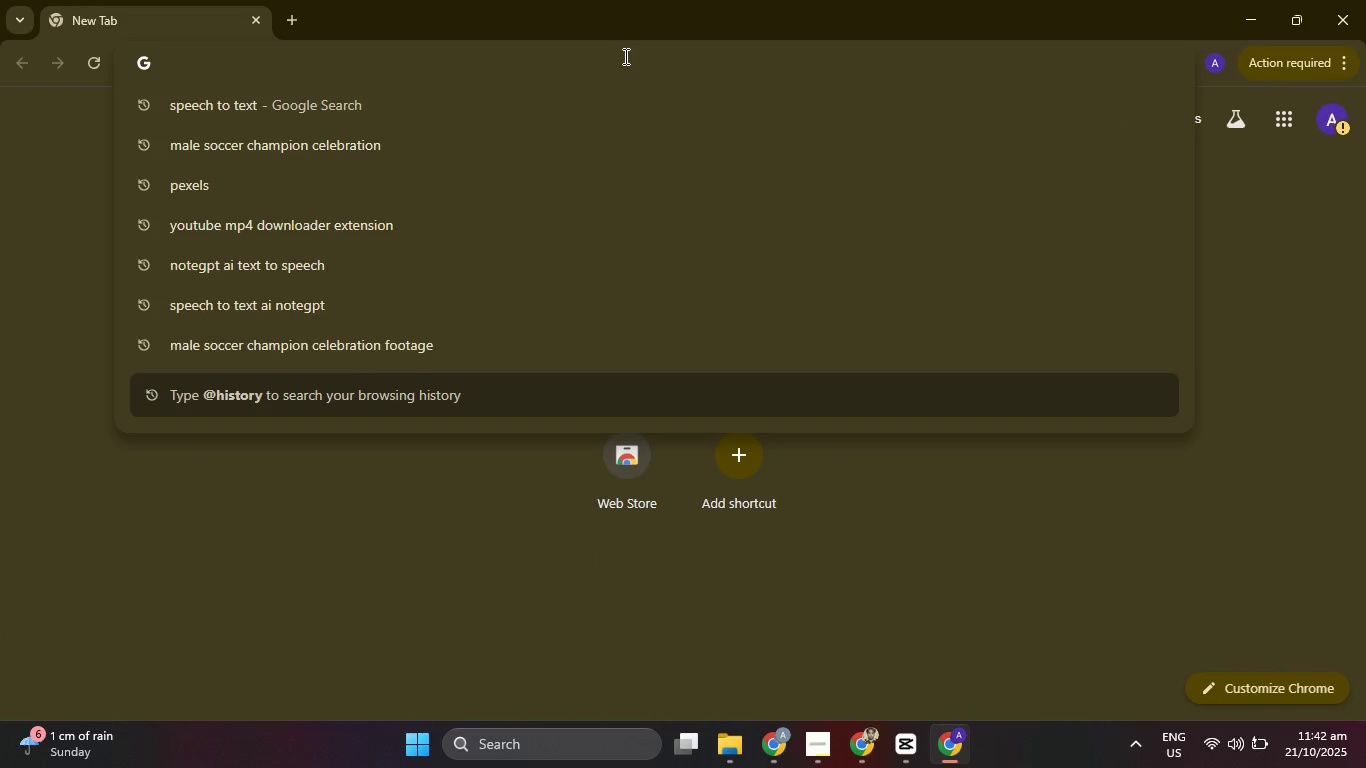 
type(youtube.com)
 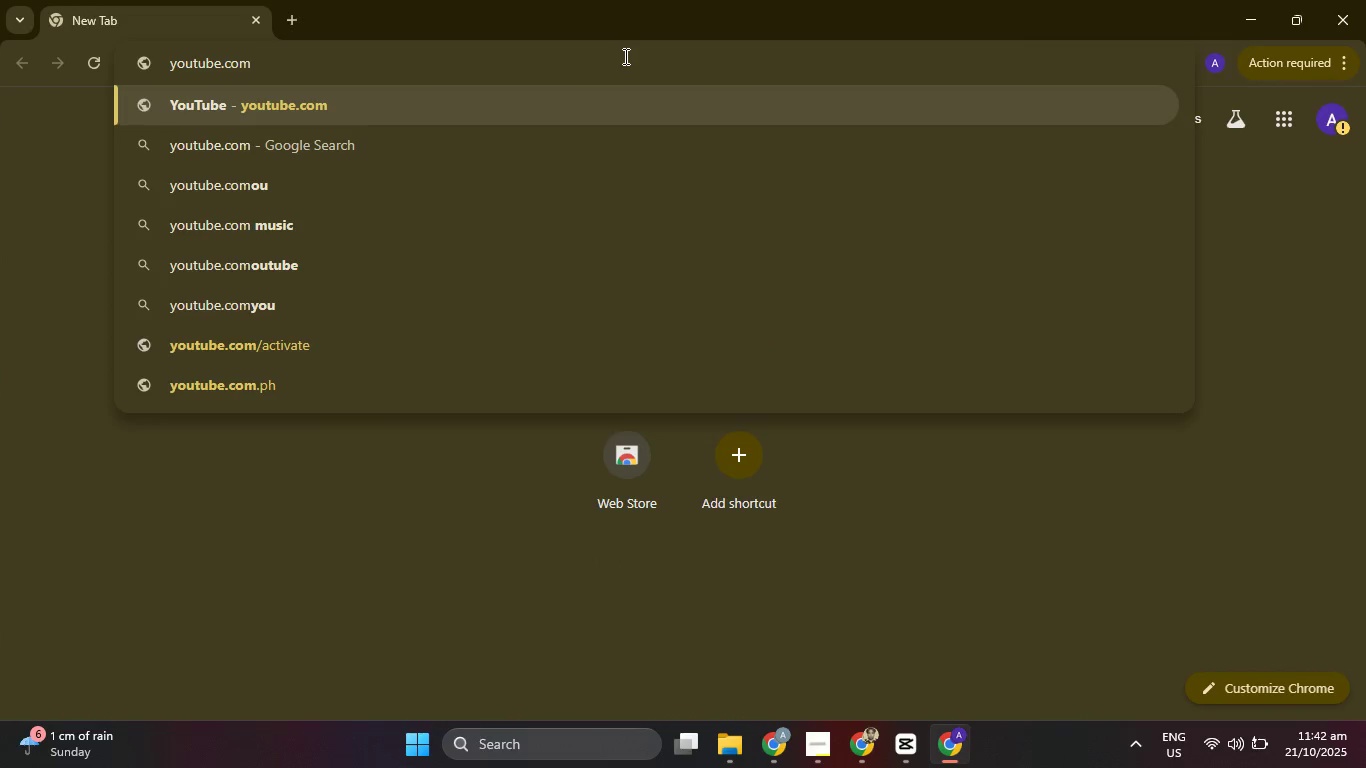 
key(Enter)
 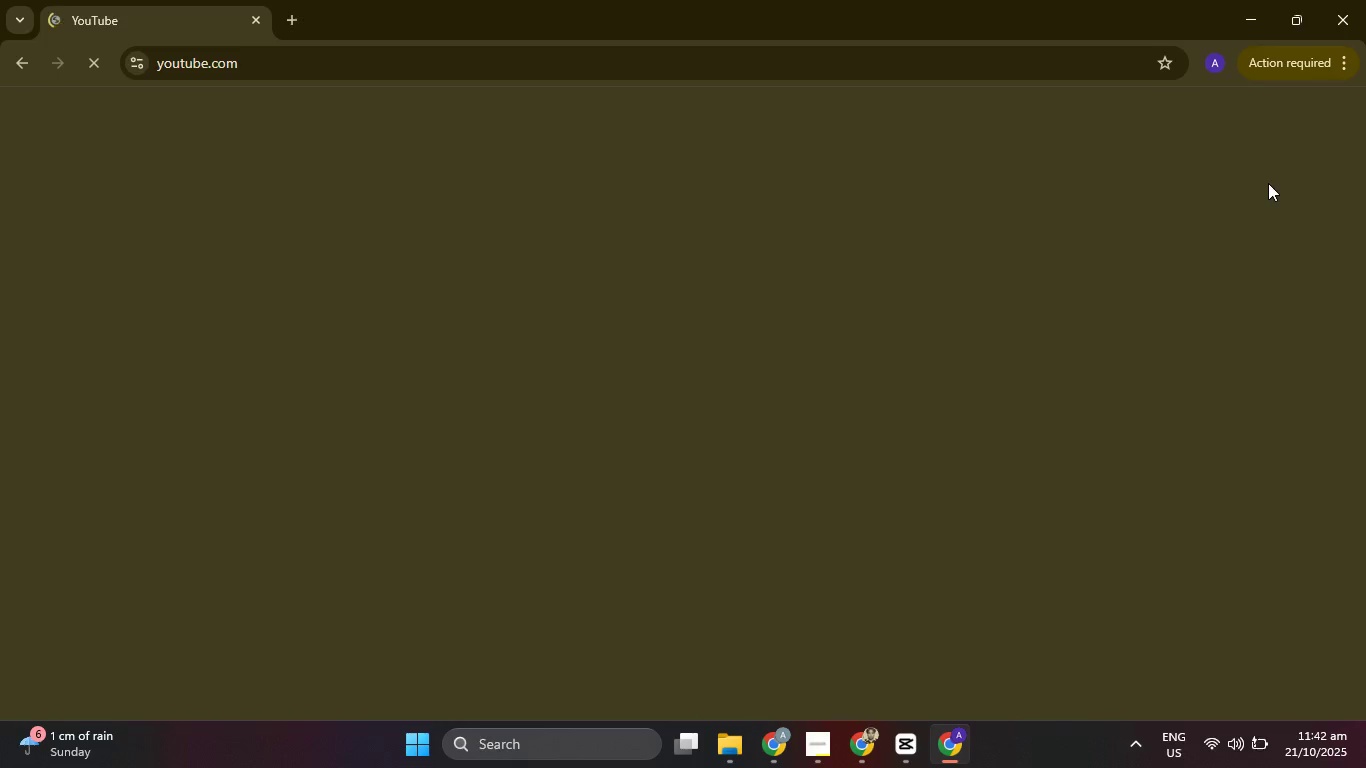 
mouse_move([1262, 104])
 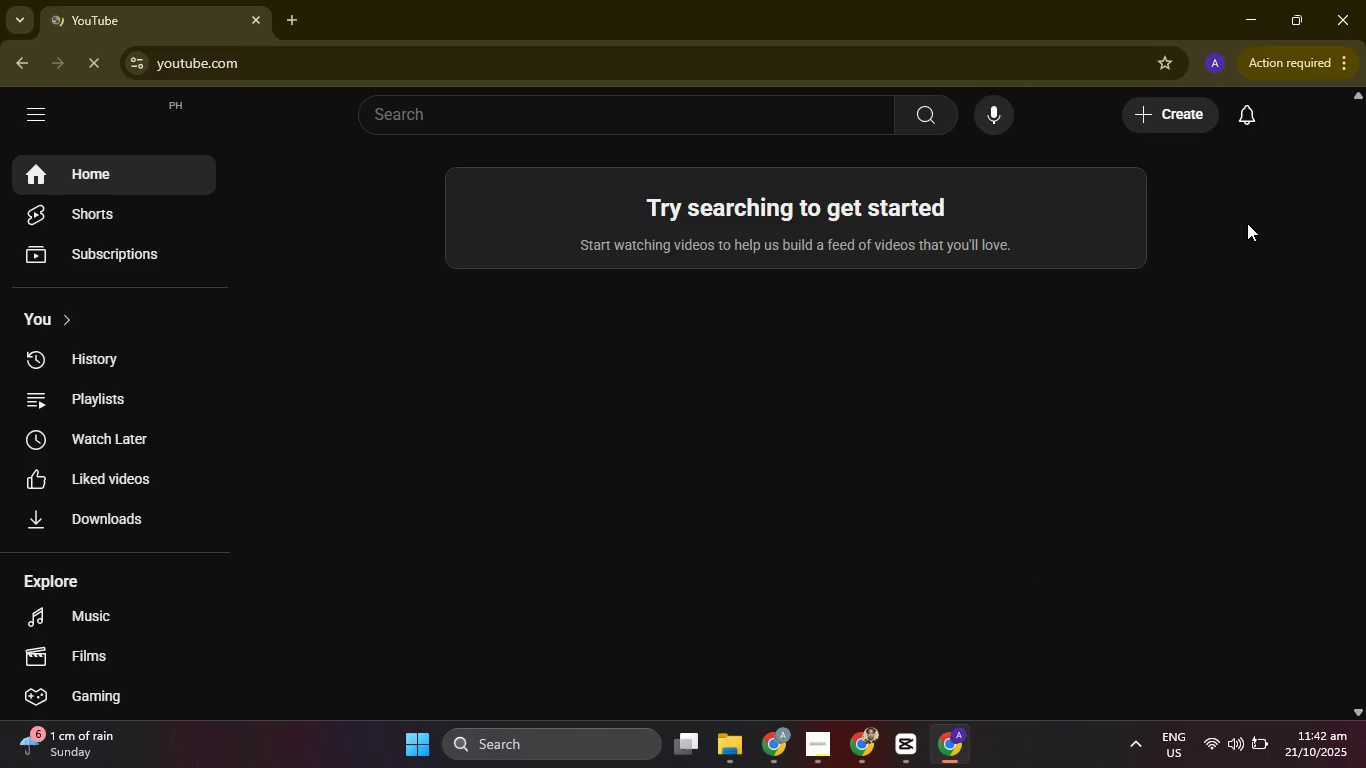 
left_click([1173, 114])
 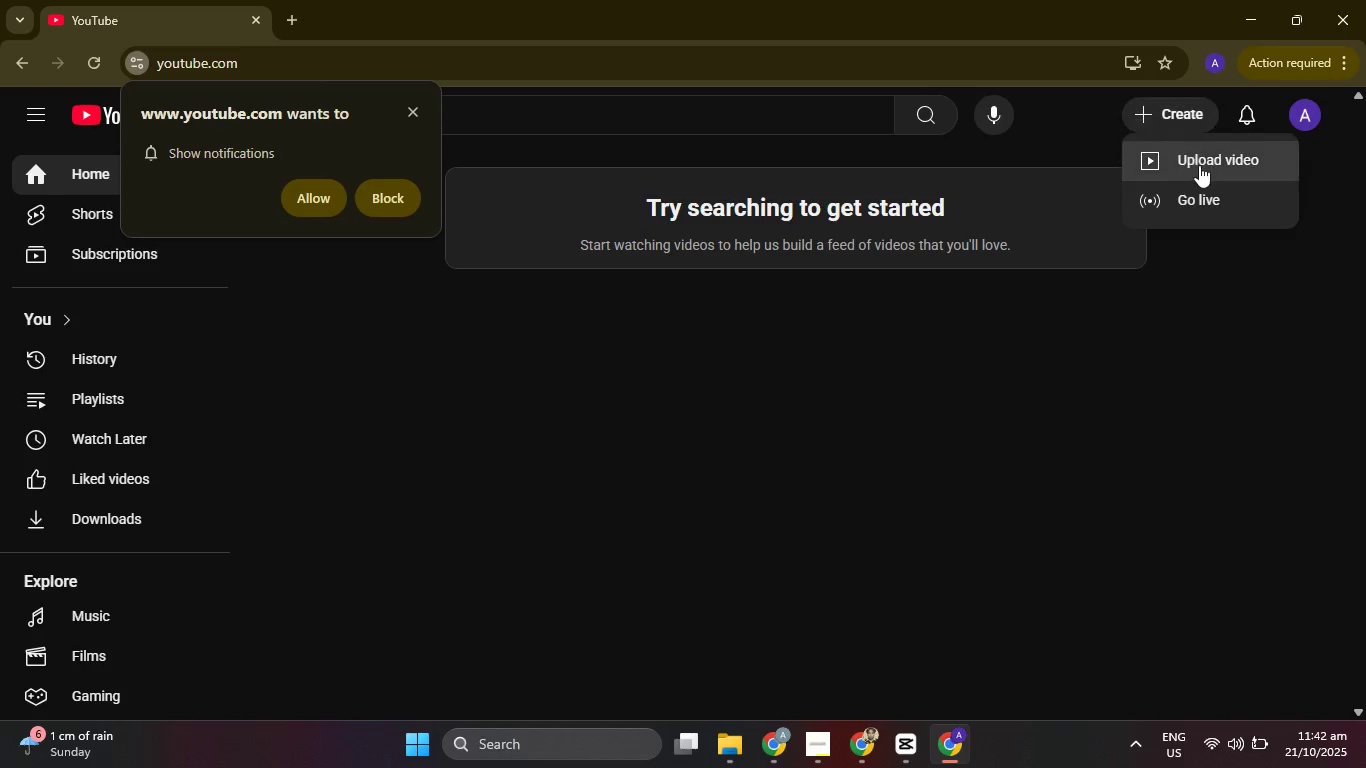 
left_click([1202, 171])
 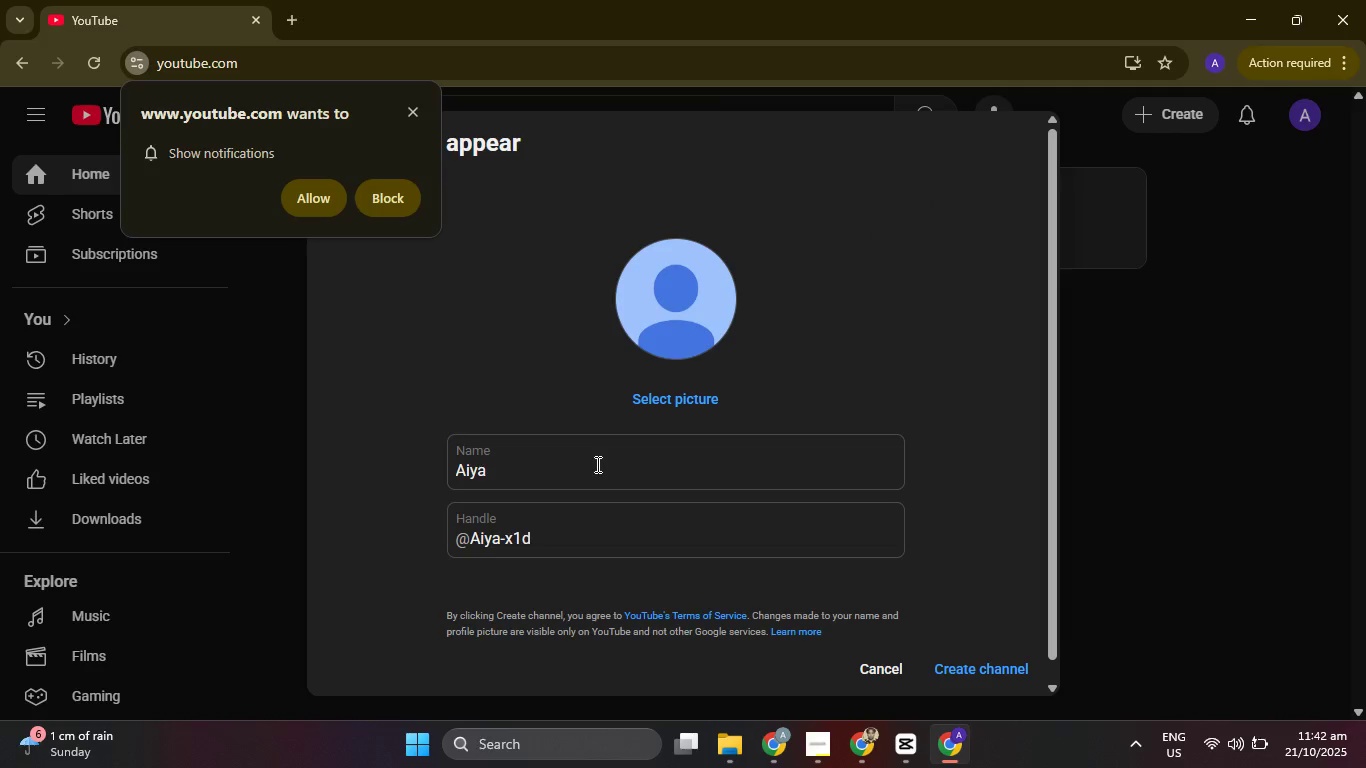 
scroll: coordinate [606, 470], scroll_direction: down, amount: 3.0
 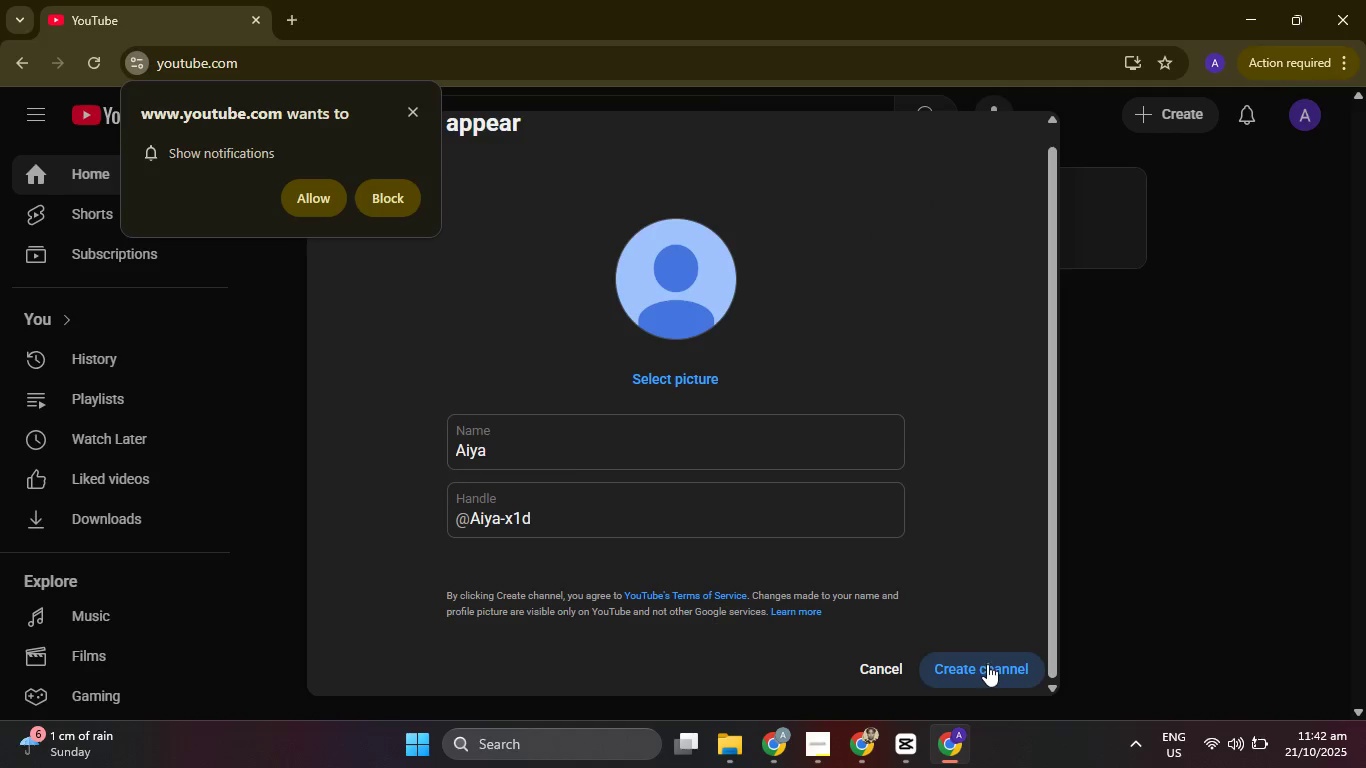 
left_click([987, 664])
 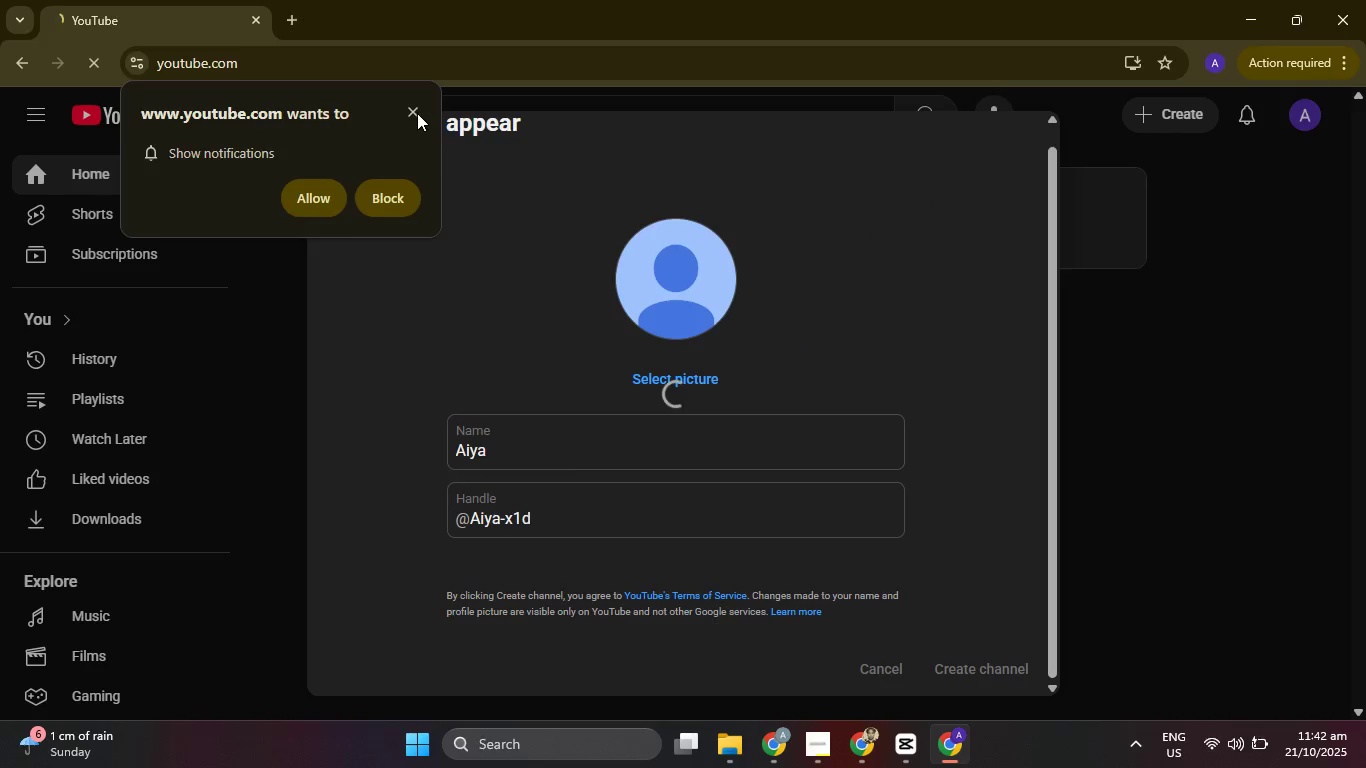 
wait(9.88)
 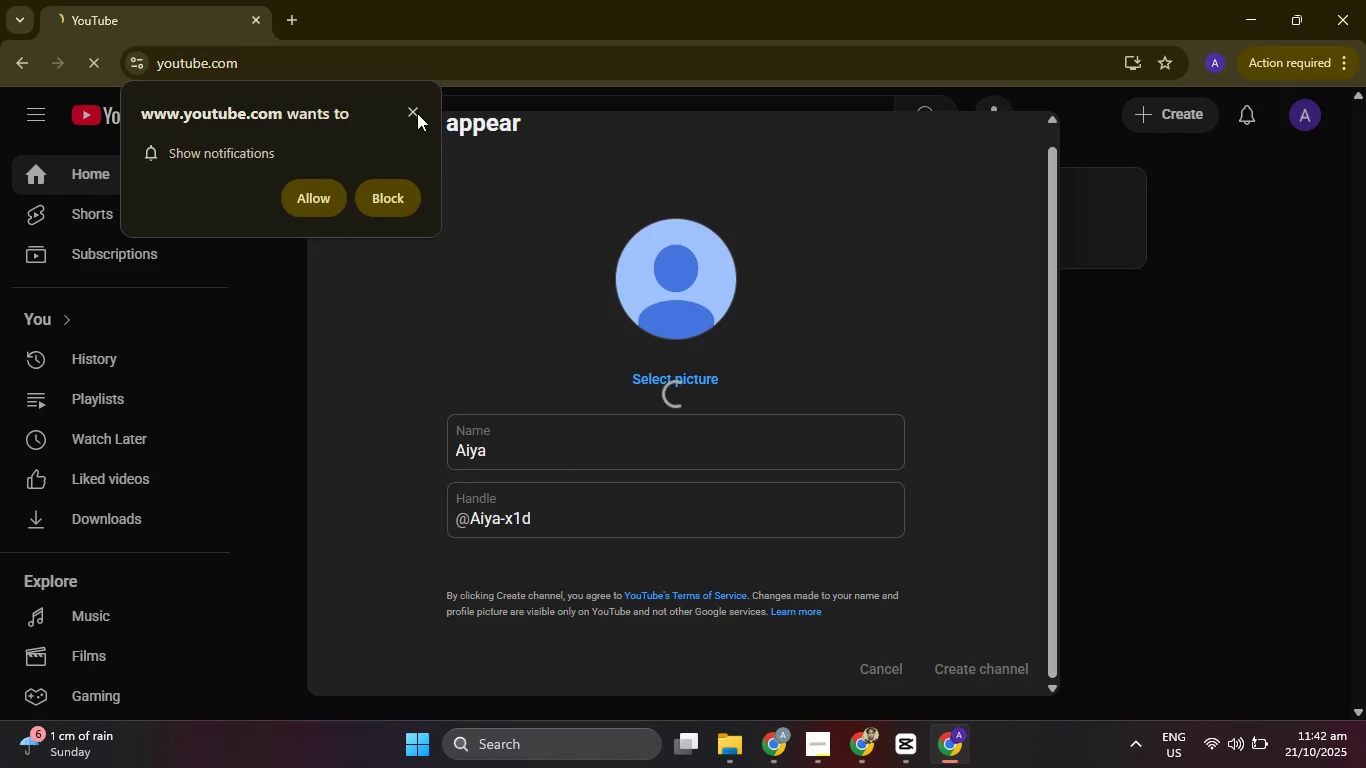 
left_click([357, 260])
 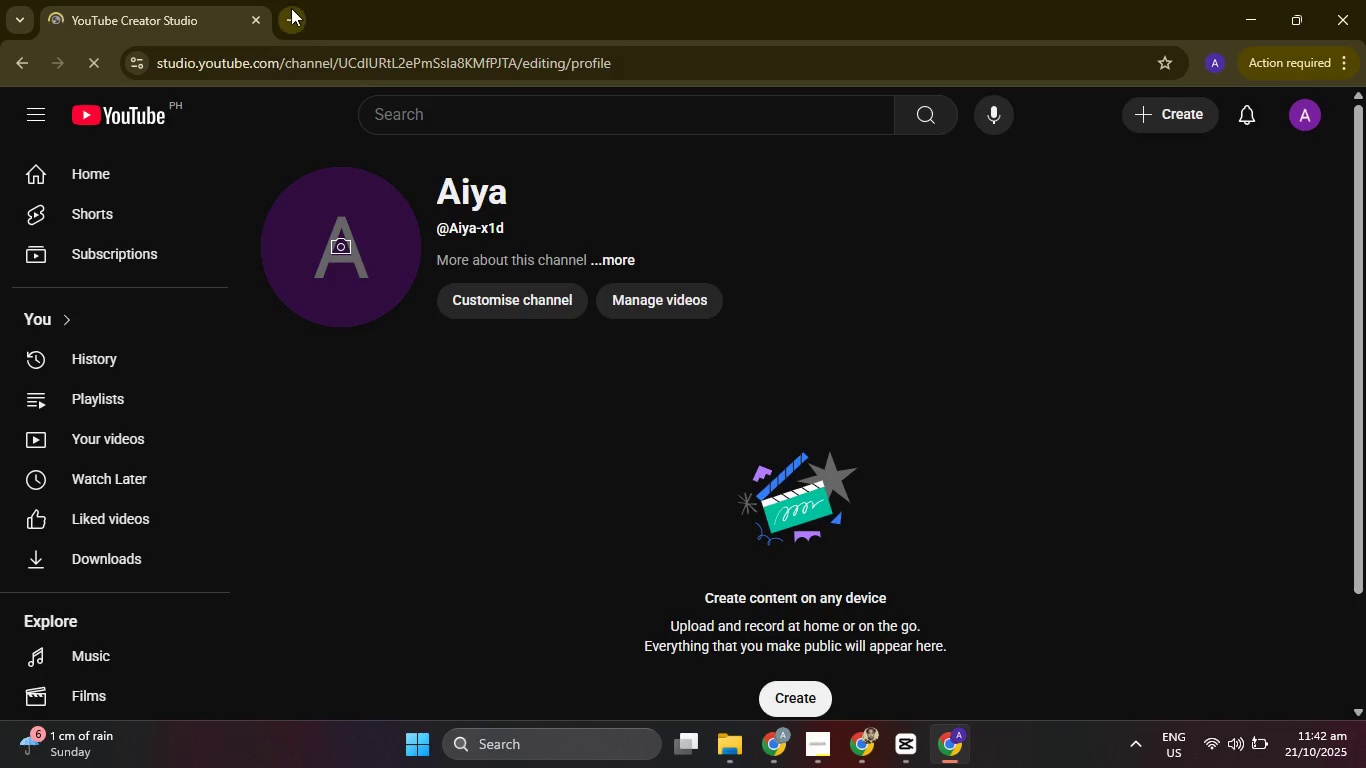 
left_click([291, 8])
 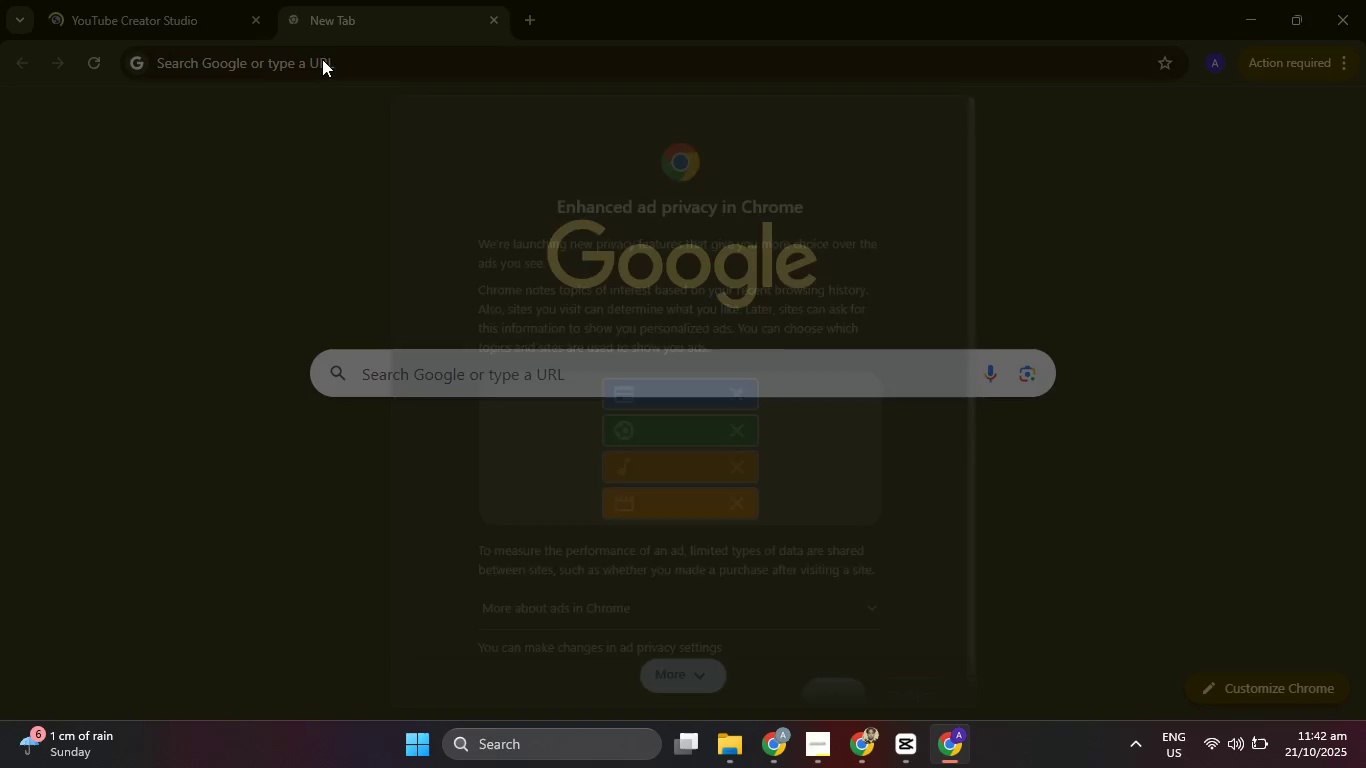 
left_click([322, 59])
 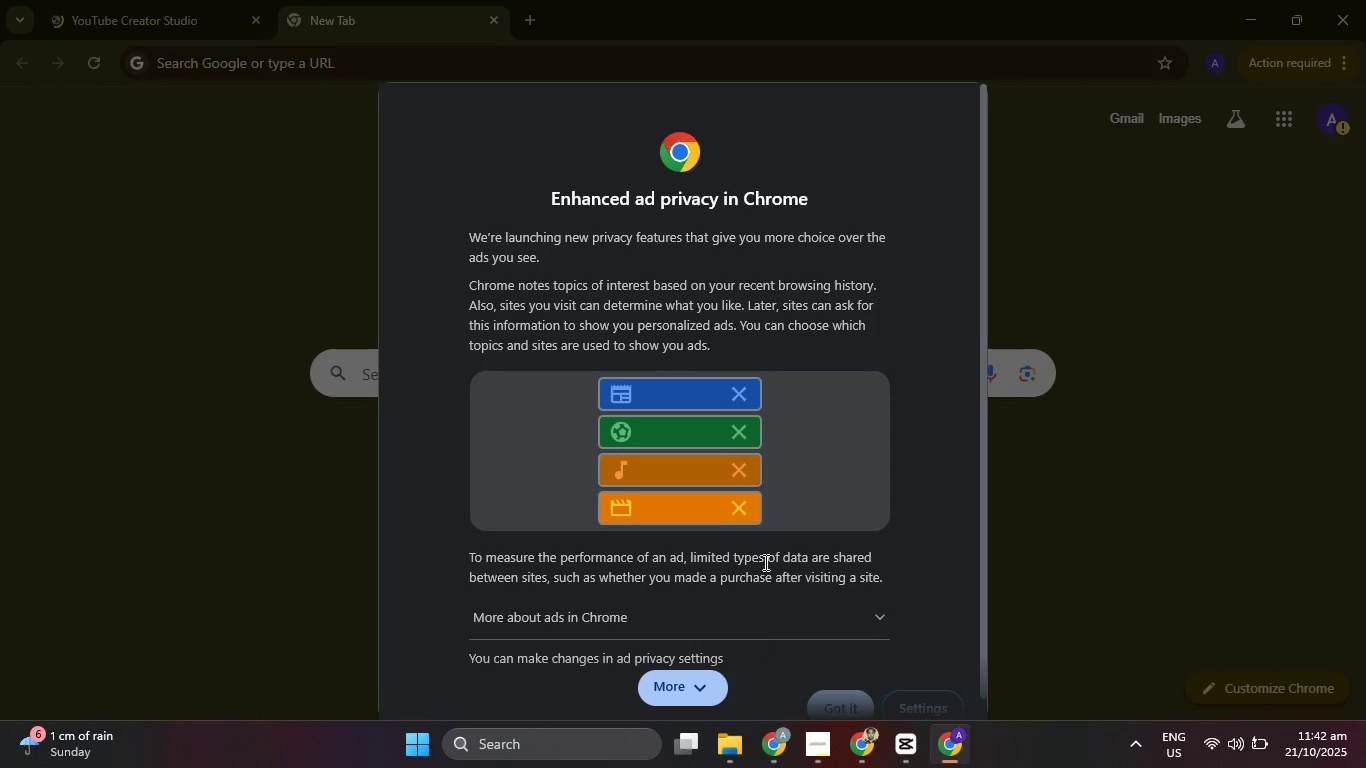 
left_click([685, 694])
 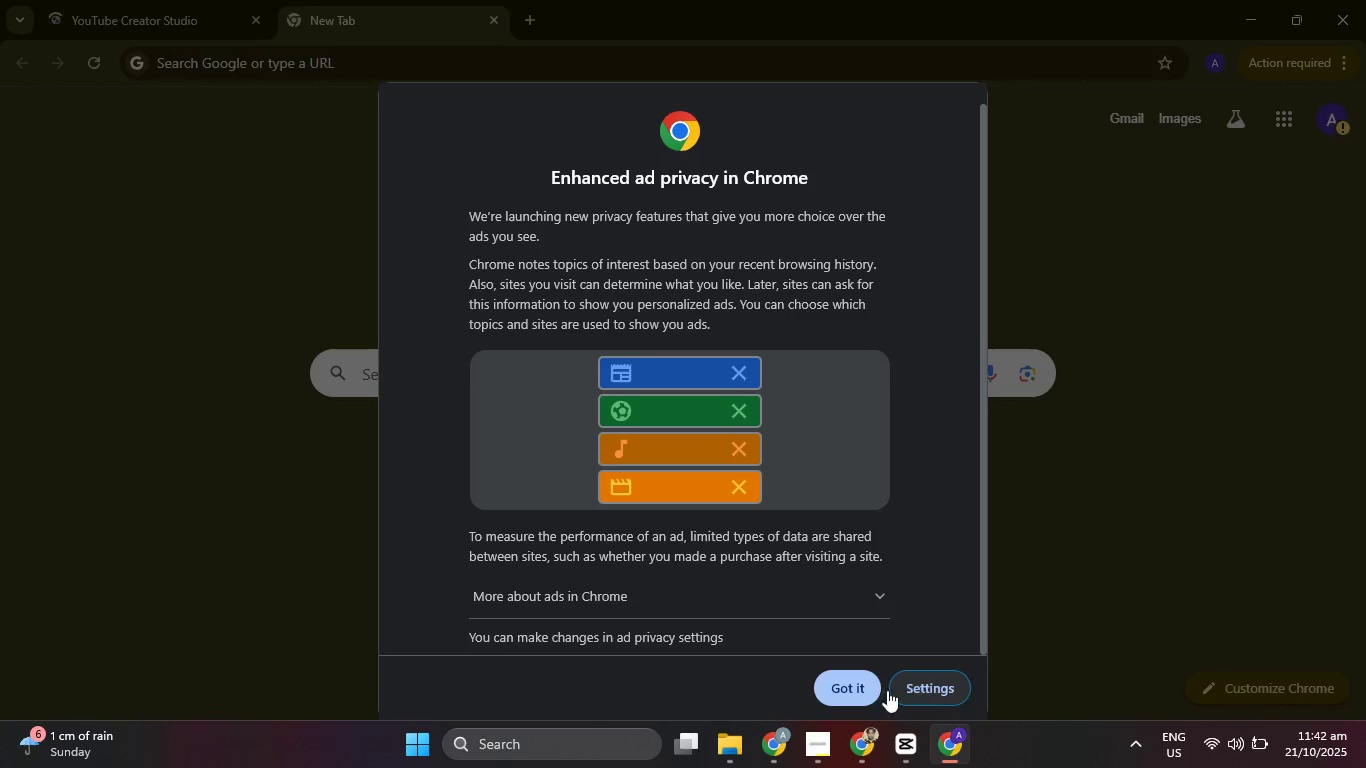 
left_click([863, 690])
 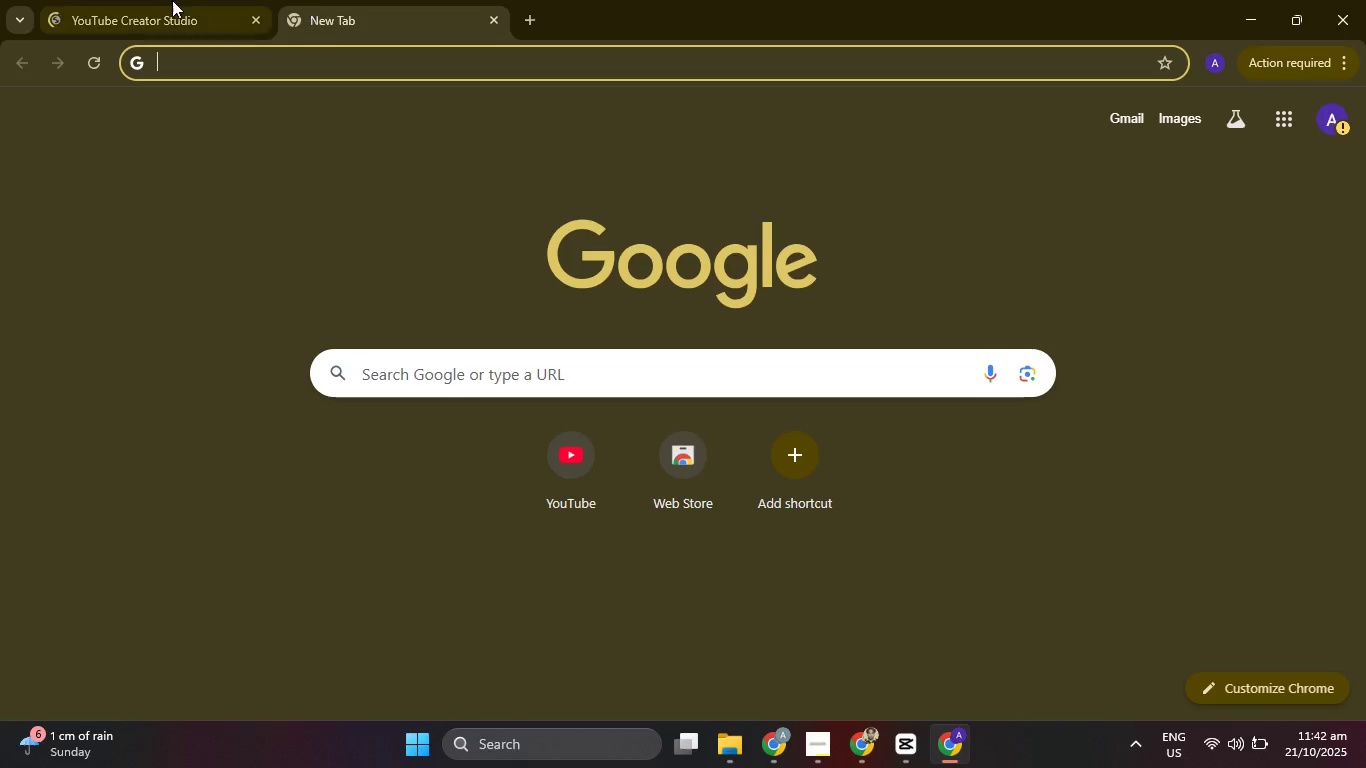 
left_click([160, 0])
 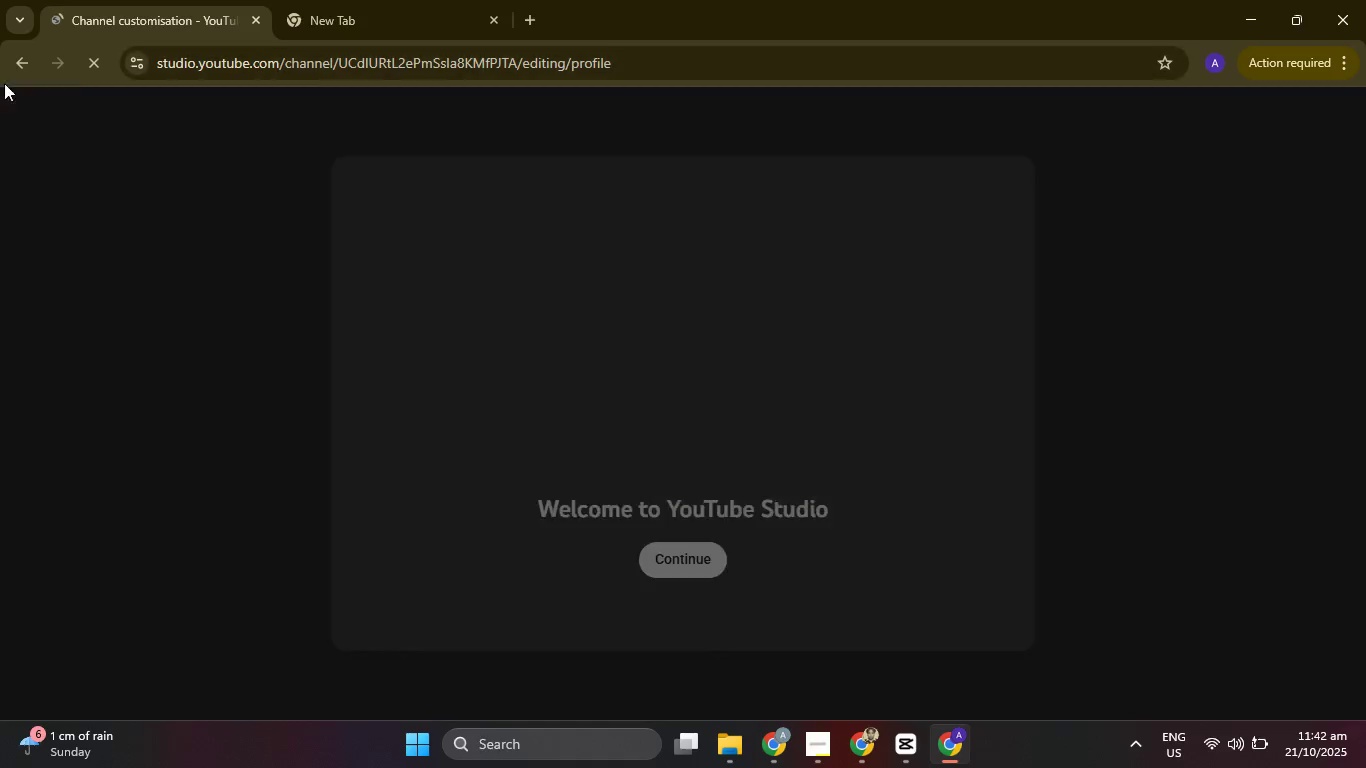 
left_click([20, 56])
 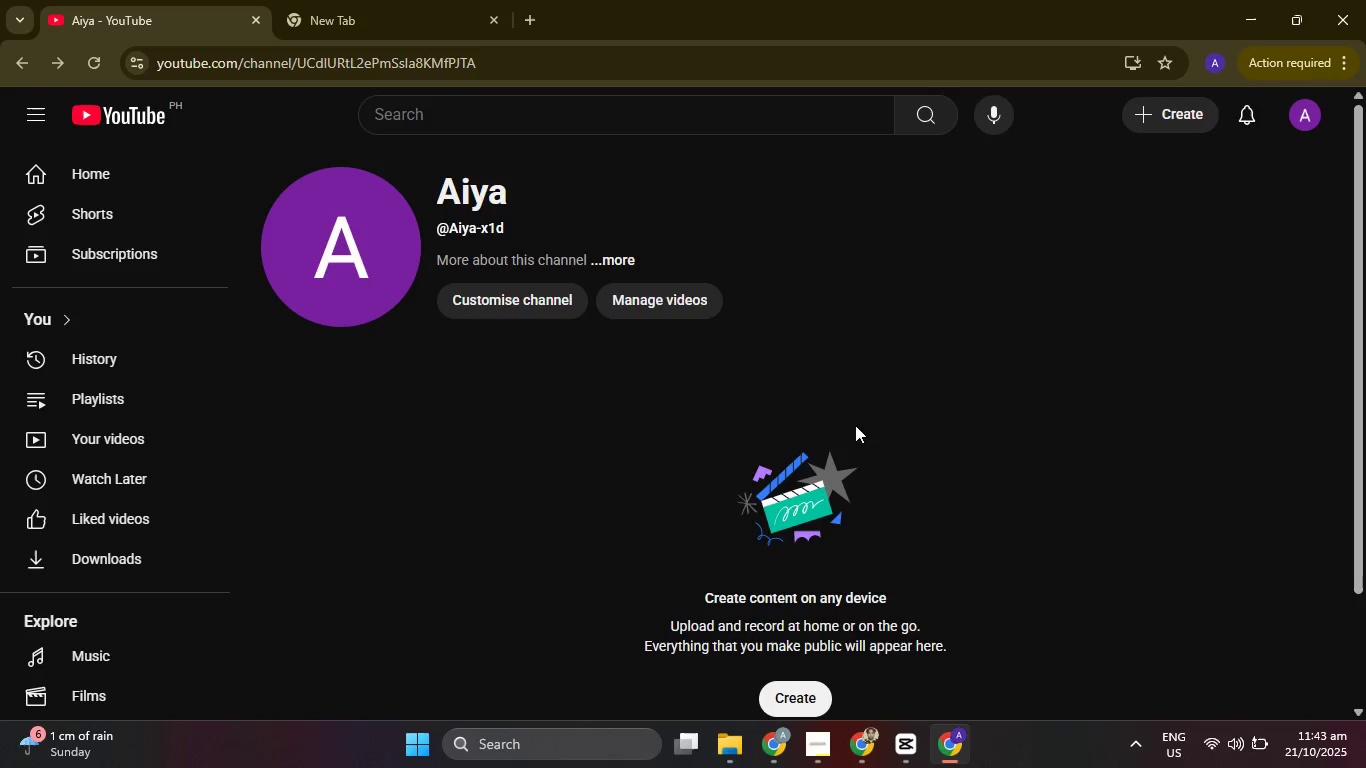 
wait(7.85)
 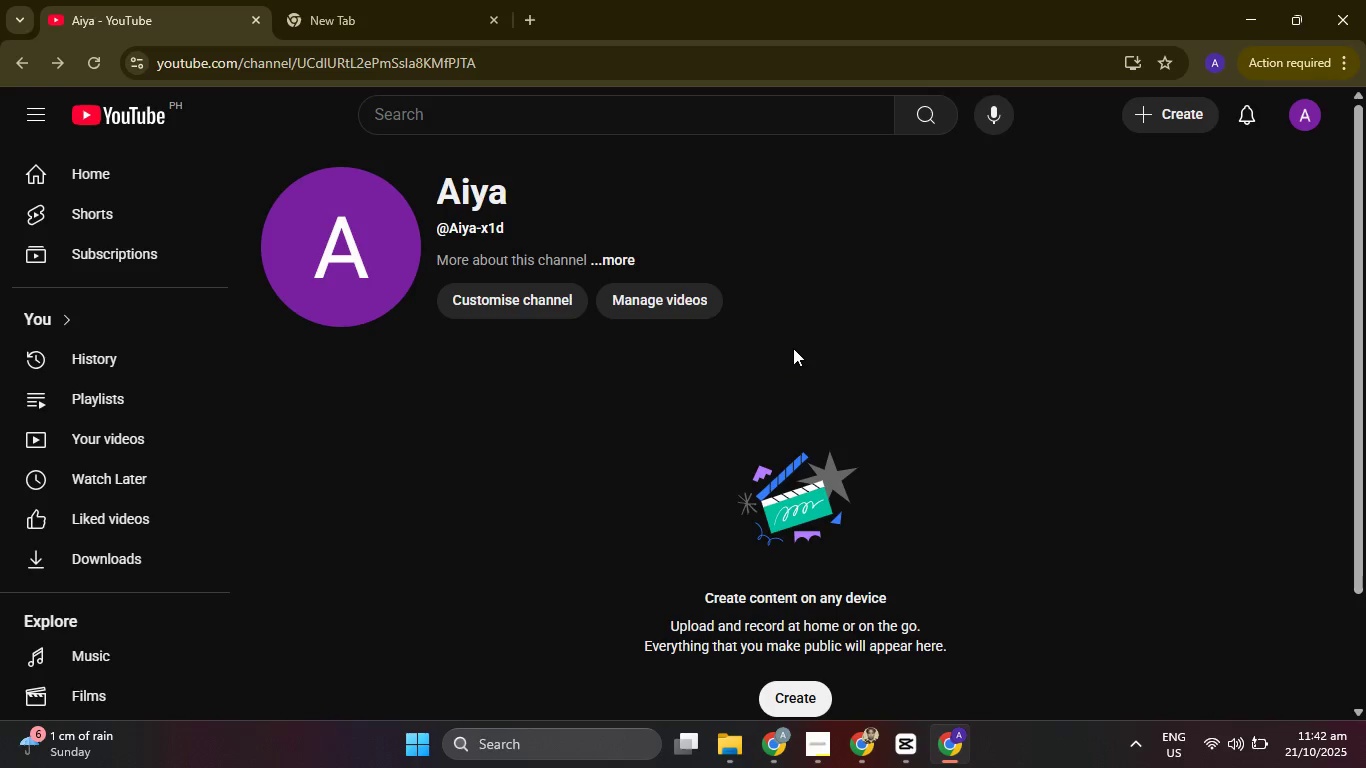 
scroll: coordinate [672, 407], scroll_direction: down, amount: 1.0
 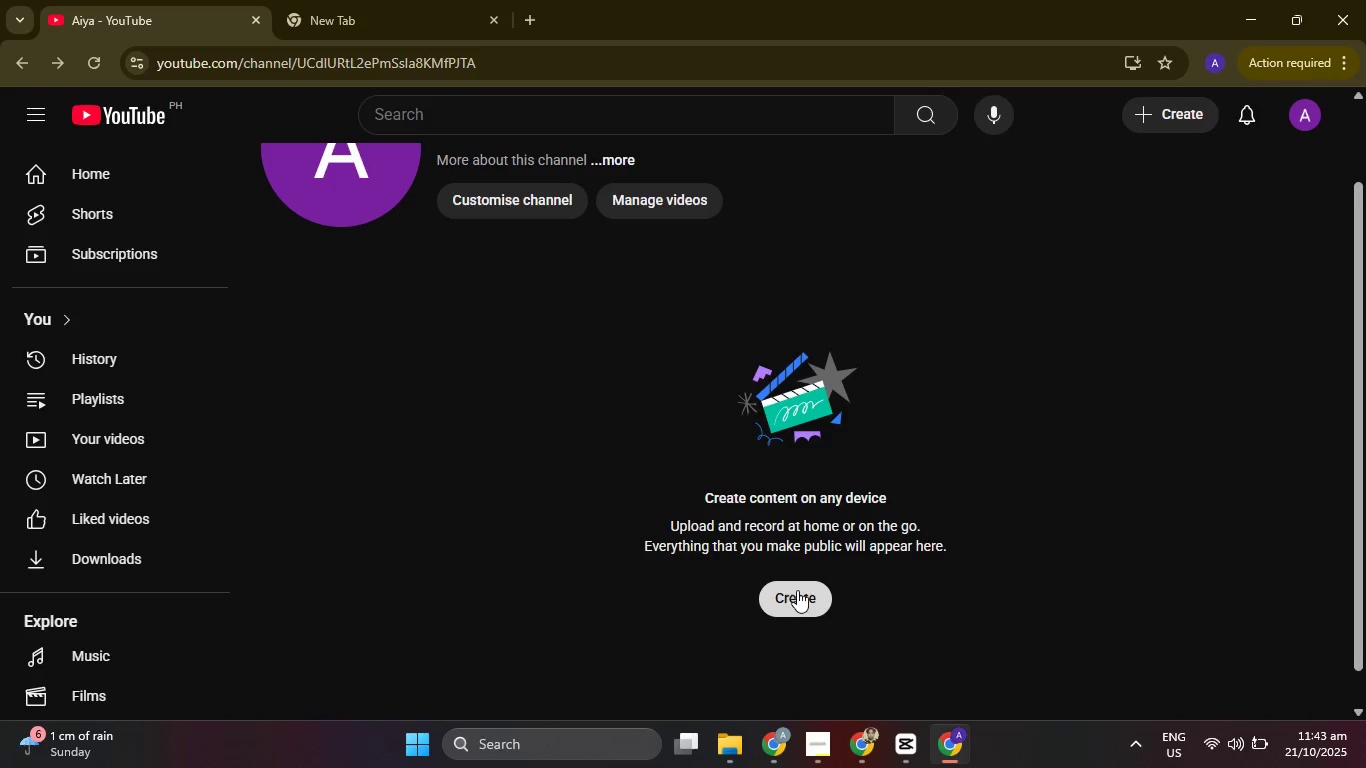 
left_click([797, 590])
 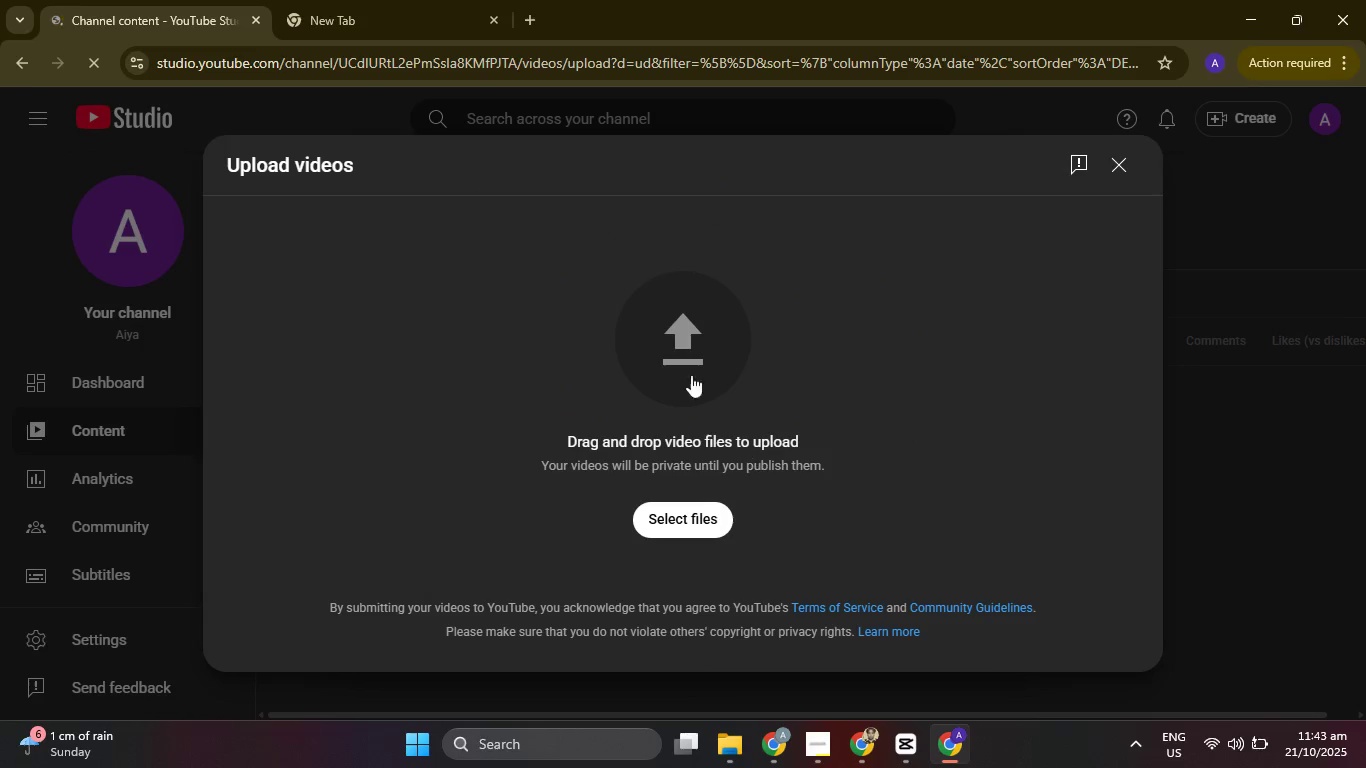 
wait(7.01)
 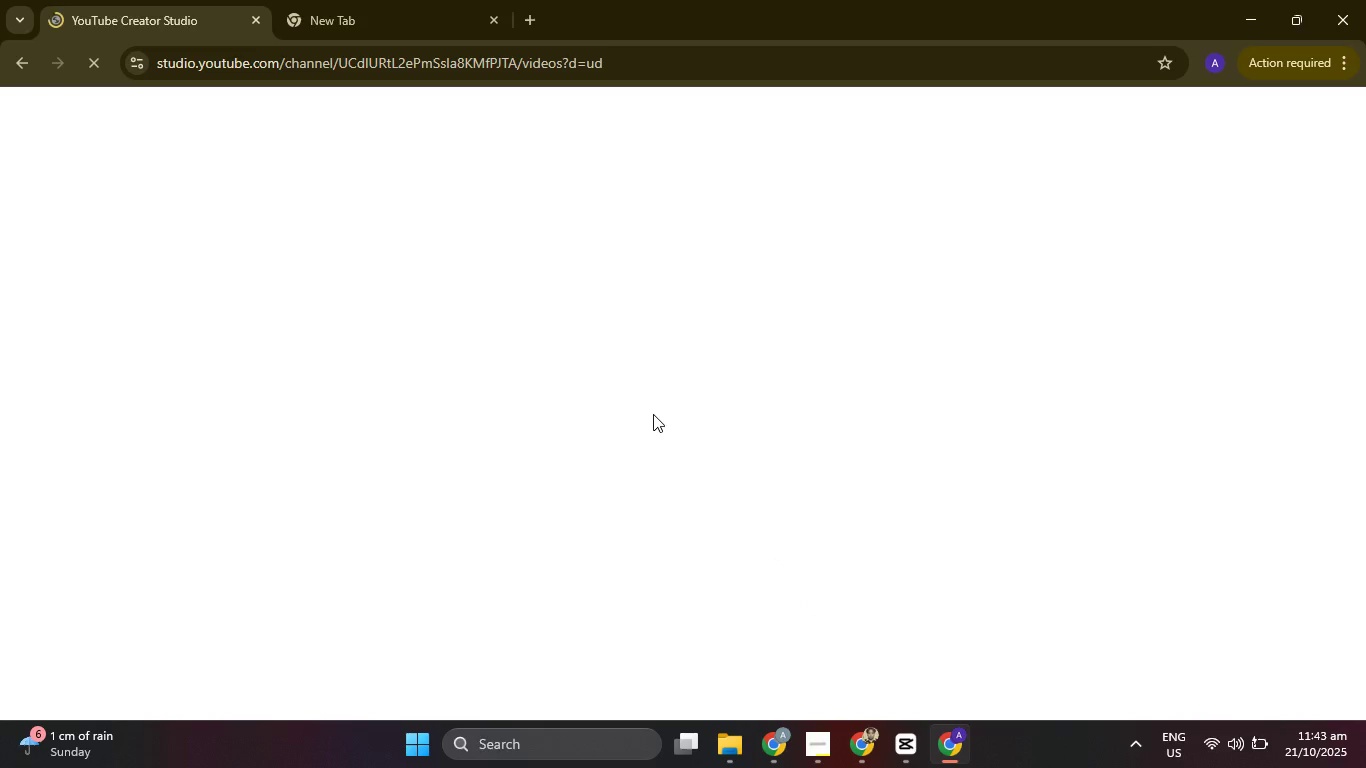 
left_click_drag(start_coordinate=[1046, 11], to_coordinate=[1141, 108])
 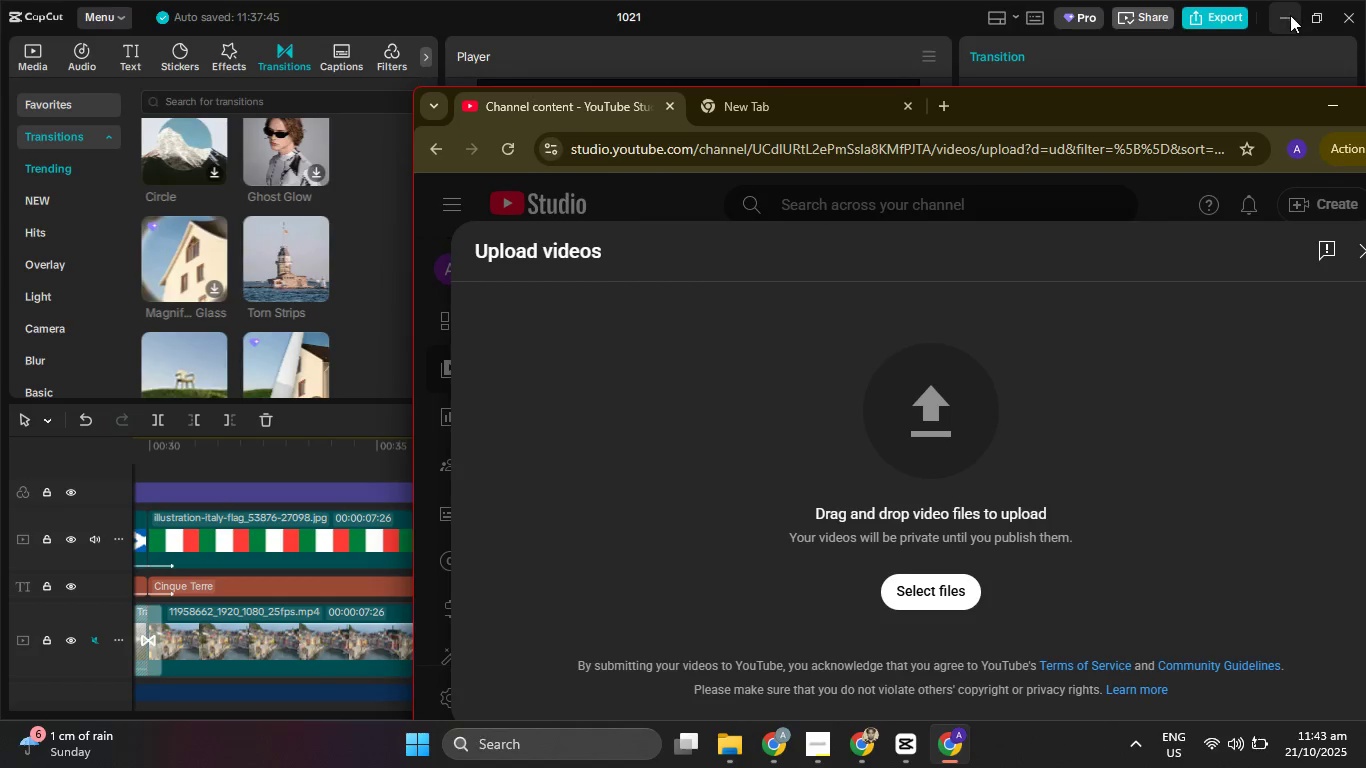 
left_click([1290, 15])
 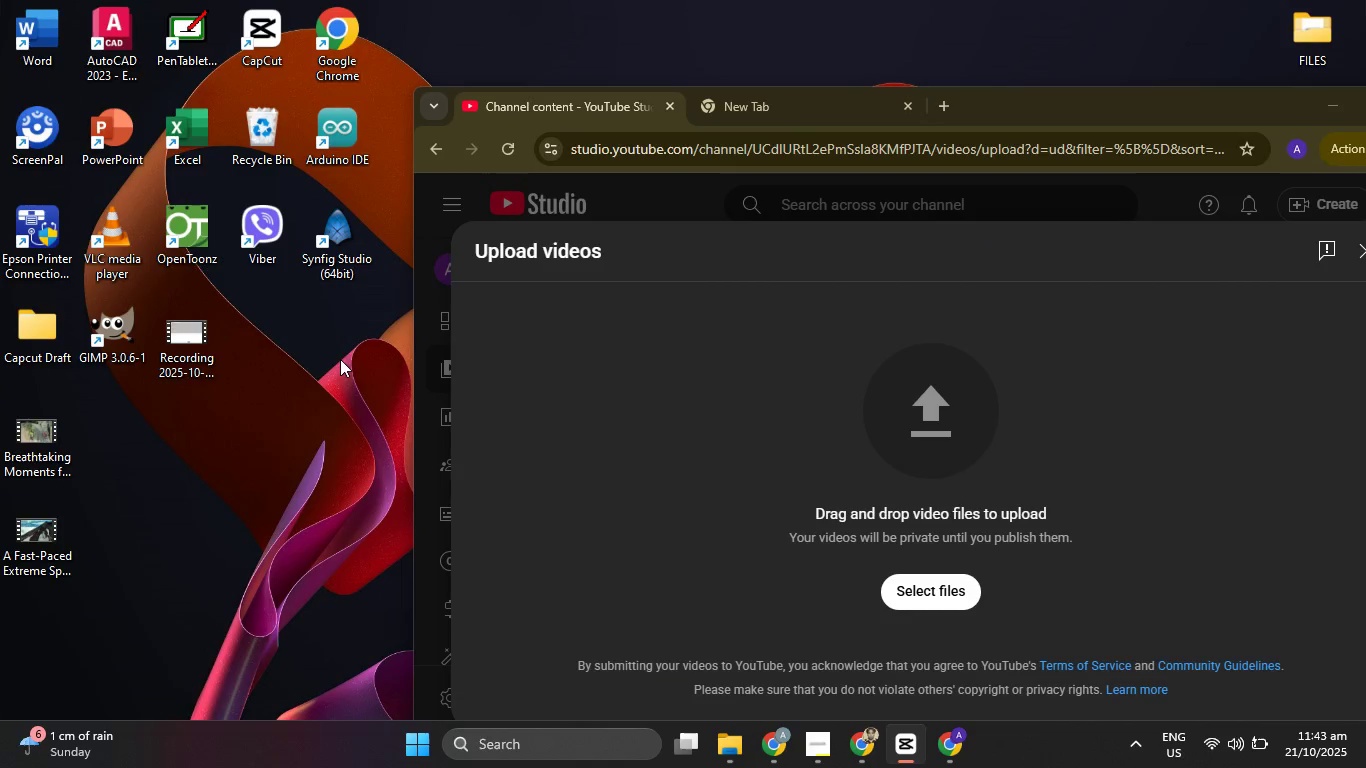 
right_click([340, 362])
 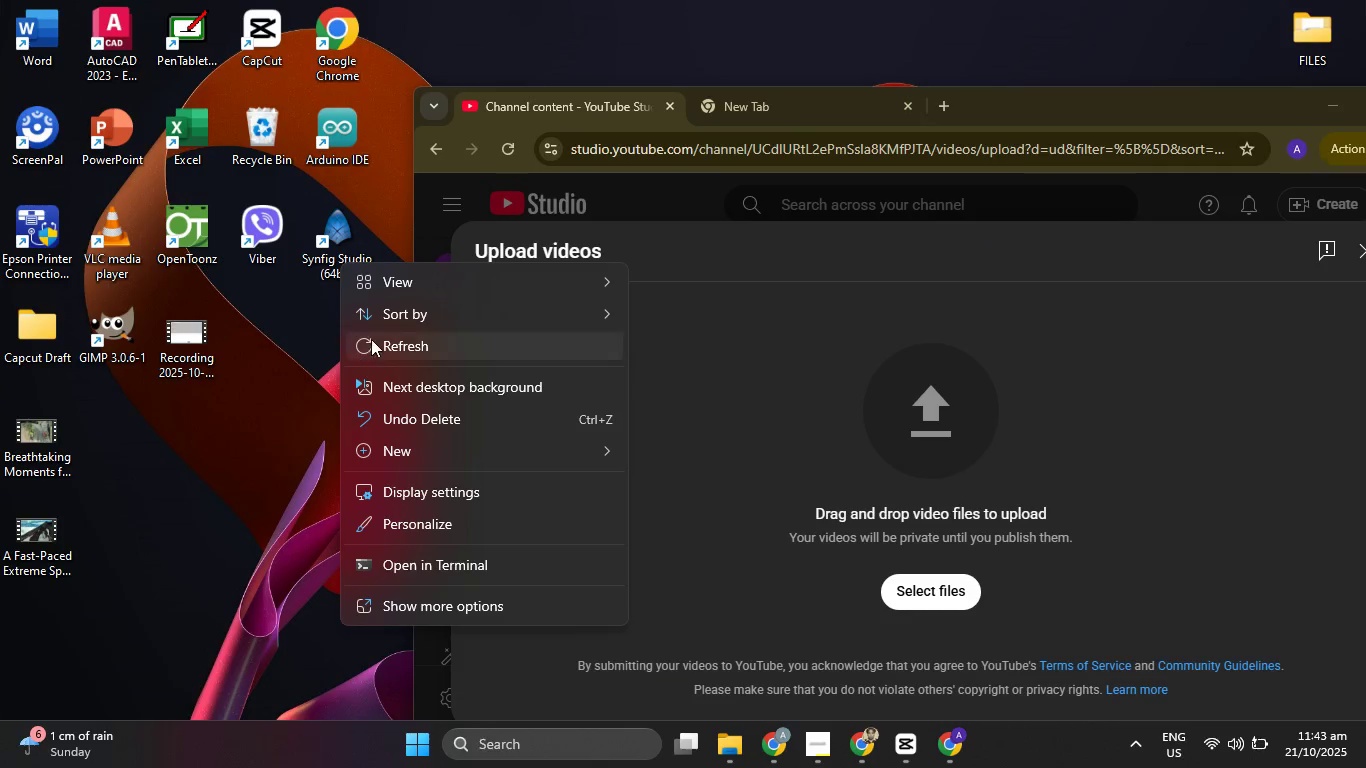 
left_click([380, 344])
 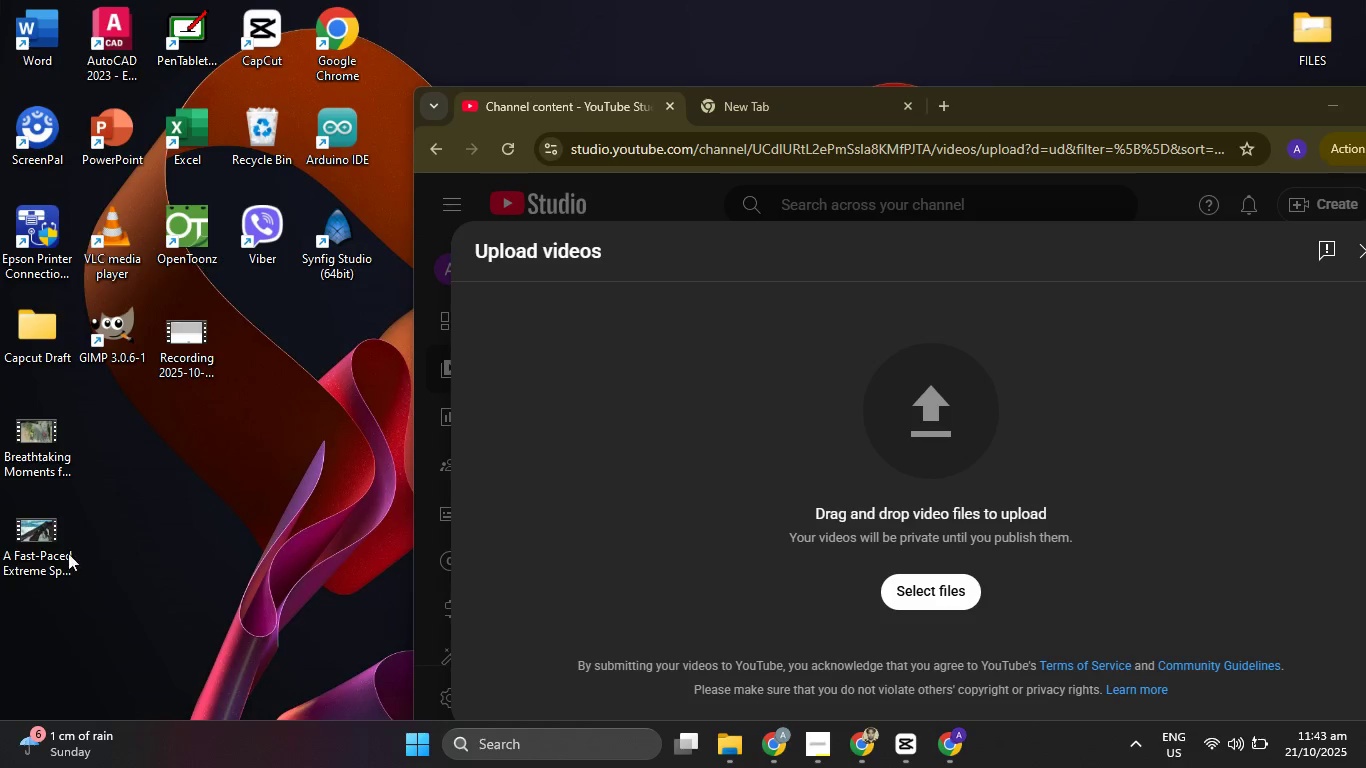 
left_click_drag(start_coordinate=[44, 553], to_coordinate=[828, 573])
 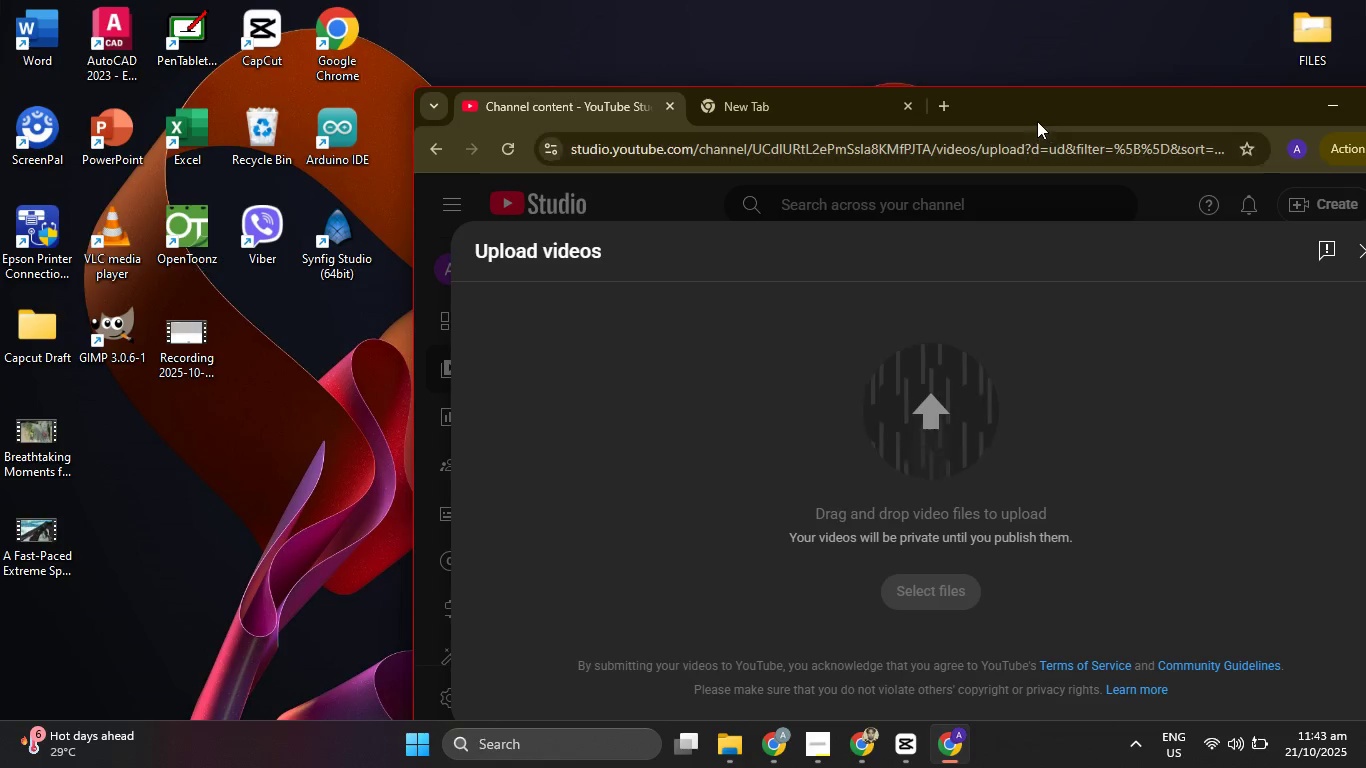 
left_click_drag(start_coordinate=[1030, 116], to_coordinate=[729, 0])
 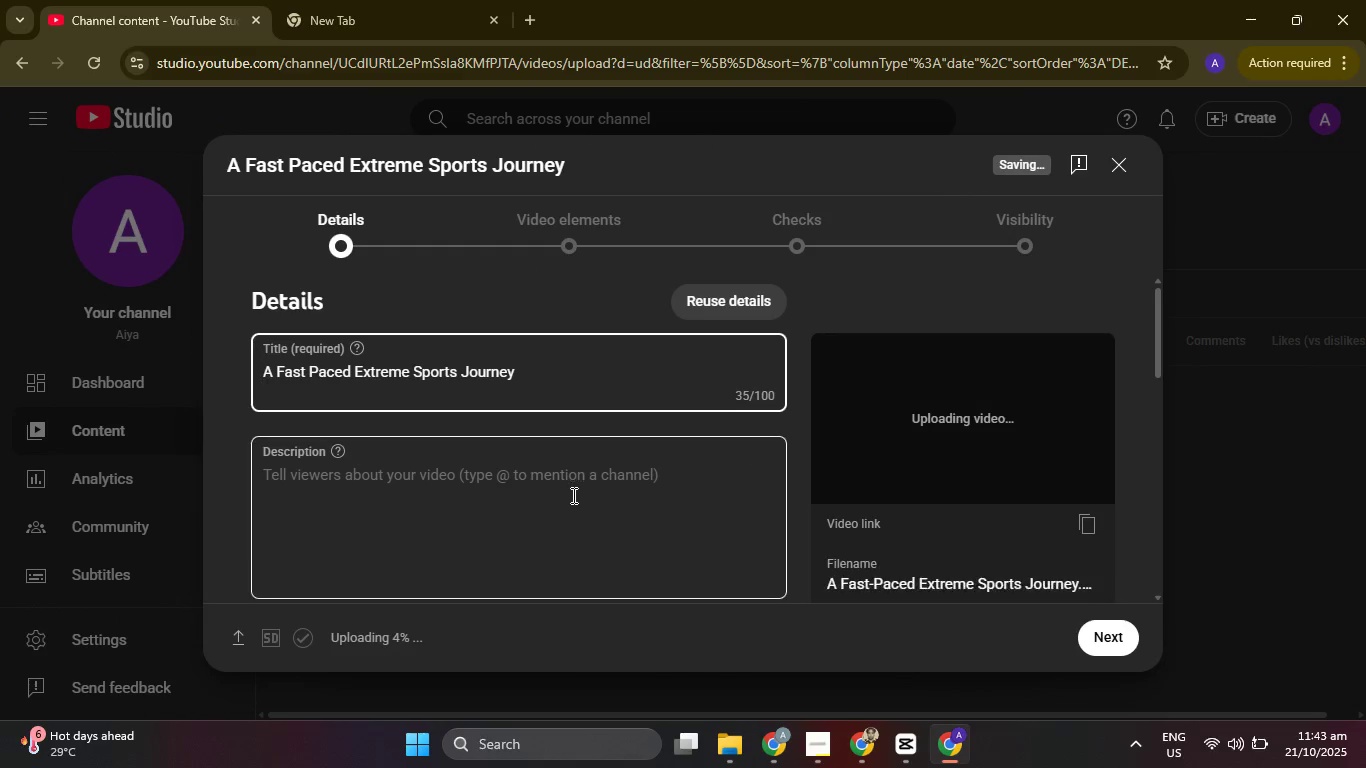 
wait(6.42)
 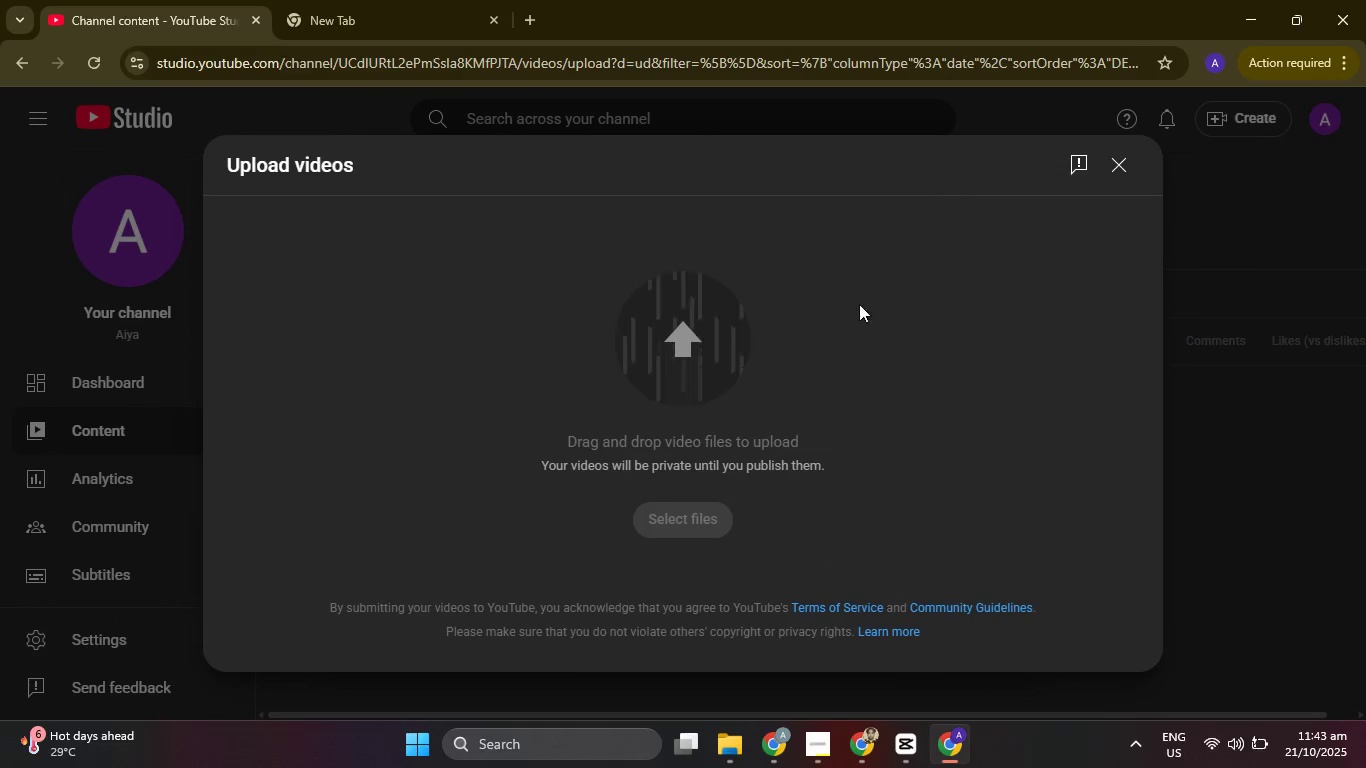 
left_click([906, 766])
 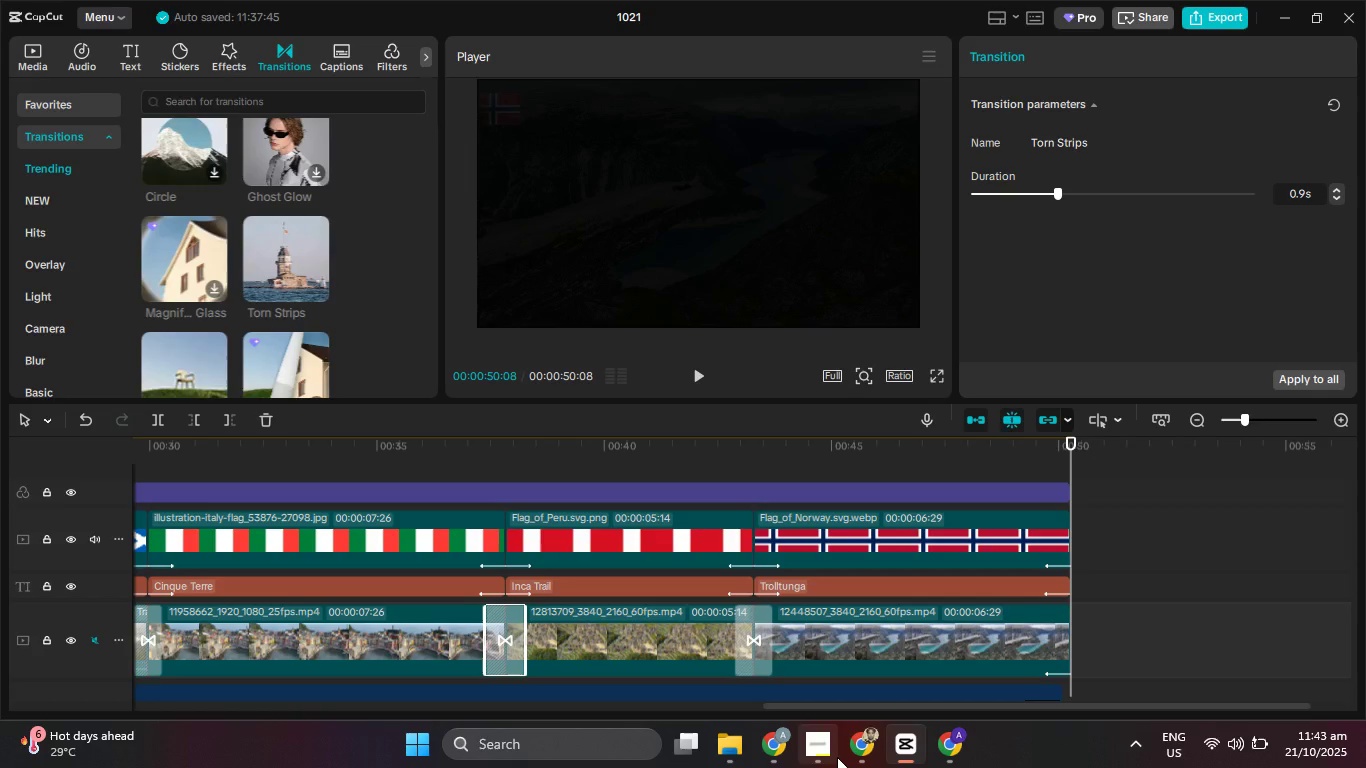 
left_click([823, 757])